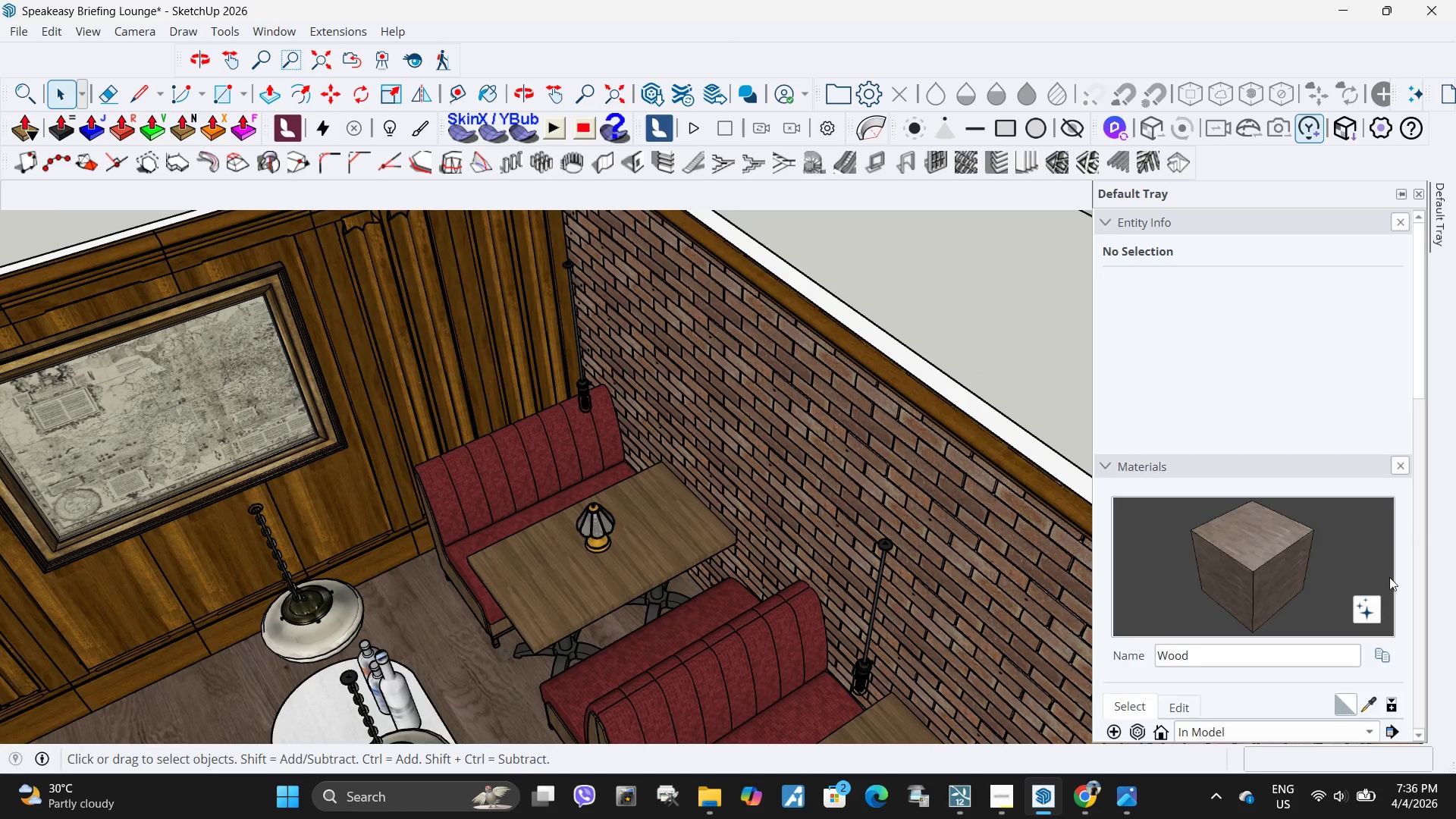 
left_click([1368, 701])
 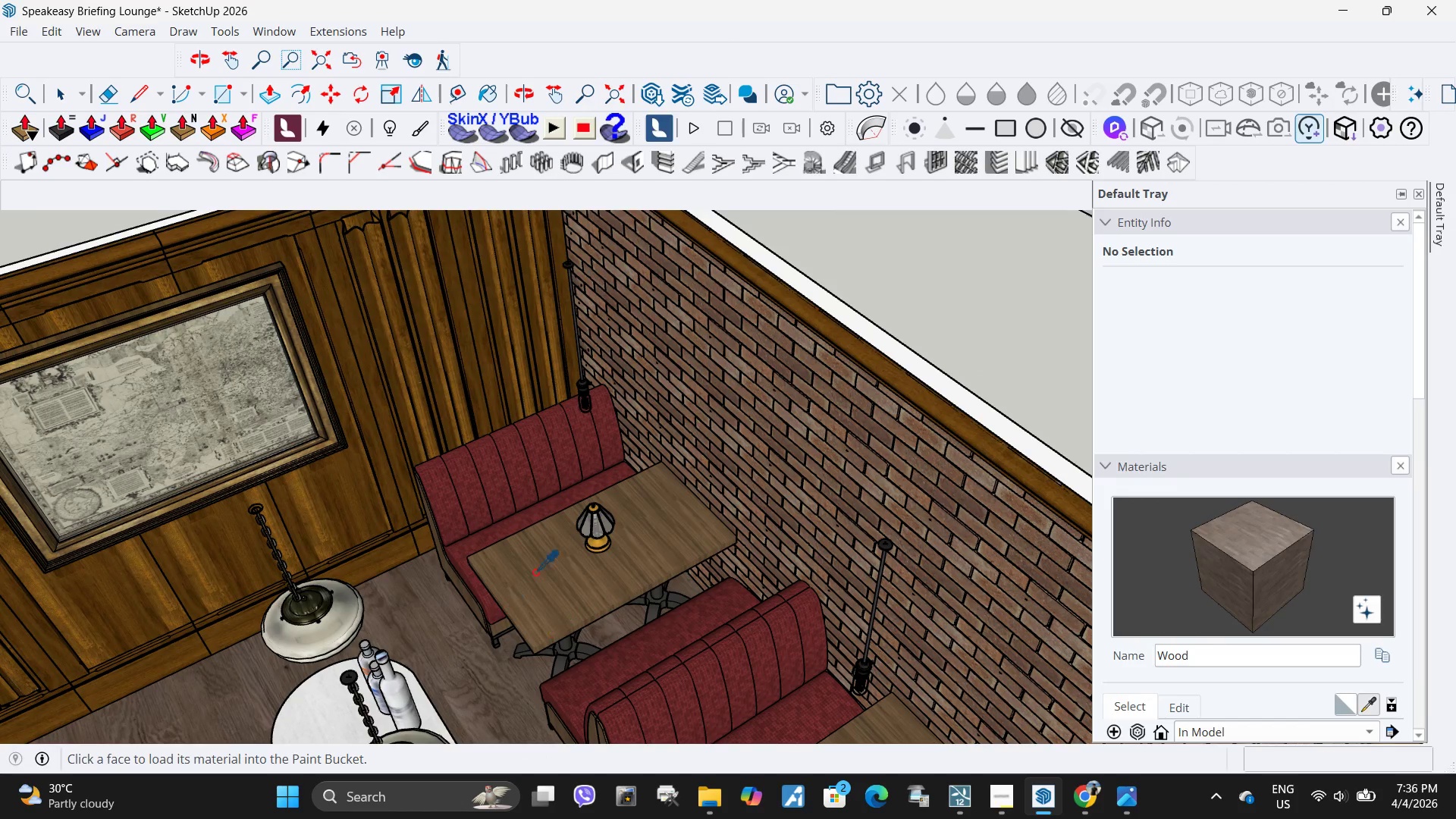 
left_click([547, 563])
 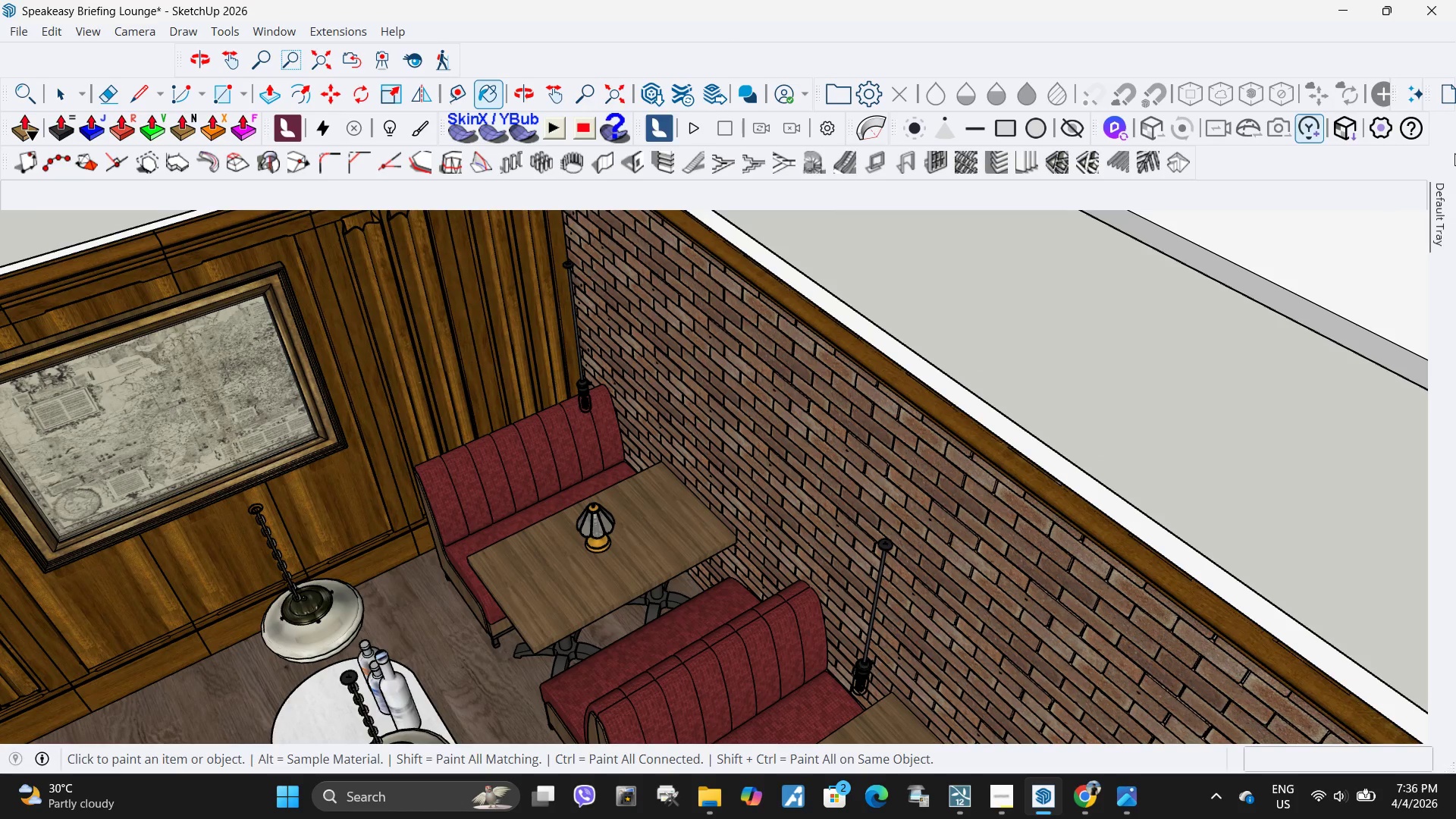 
mouse_move([1434, 221])
 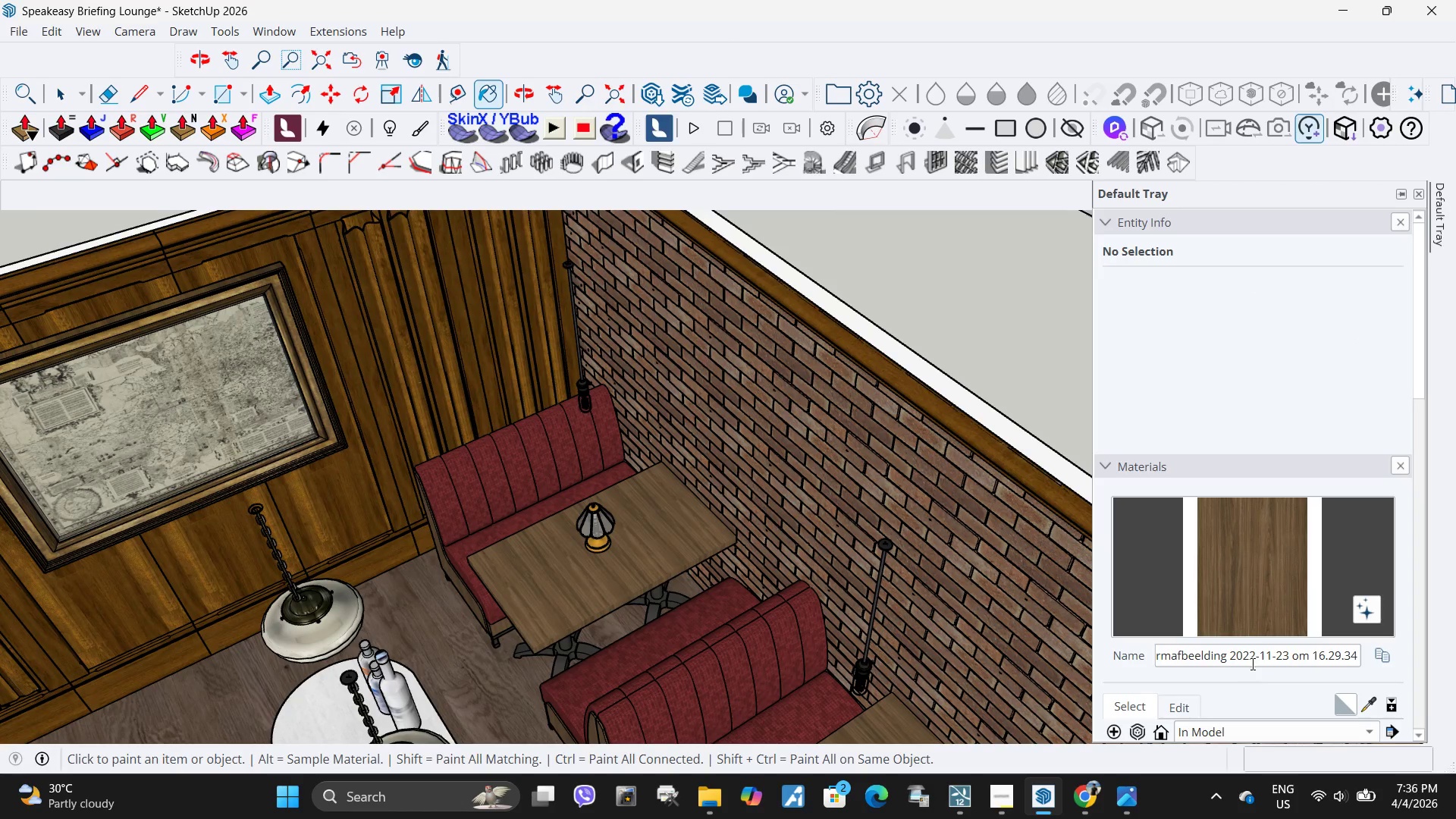 
left_click([1253, 661])
 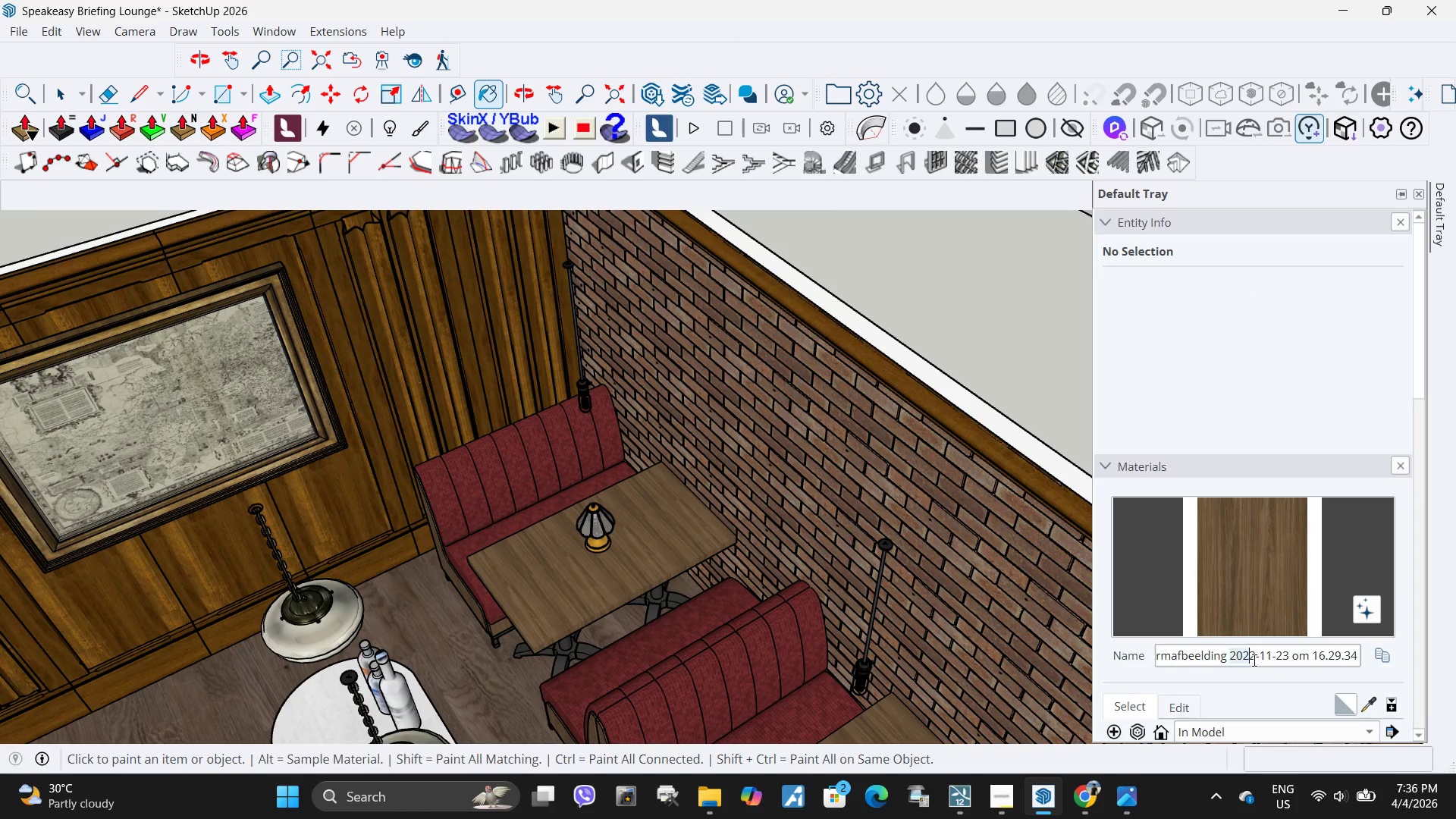 
left_click_drag(start_coordinate=[1253, 661], to_coordinate=[1455, 656])
 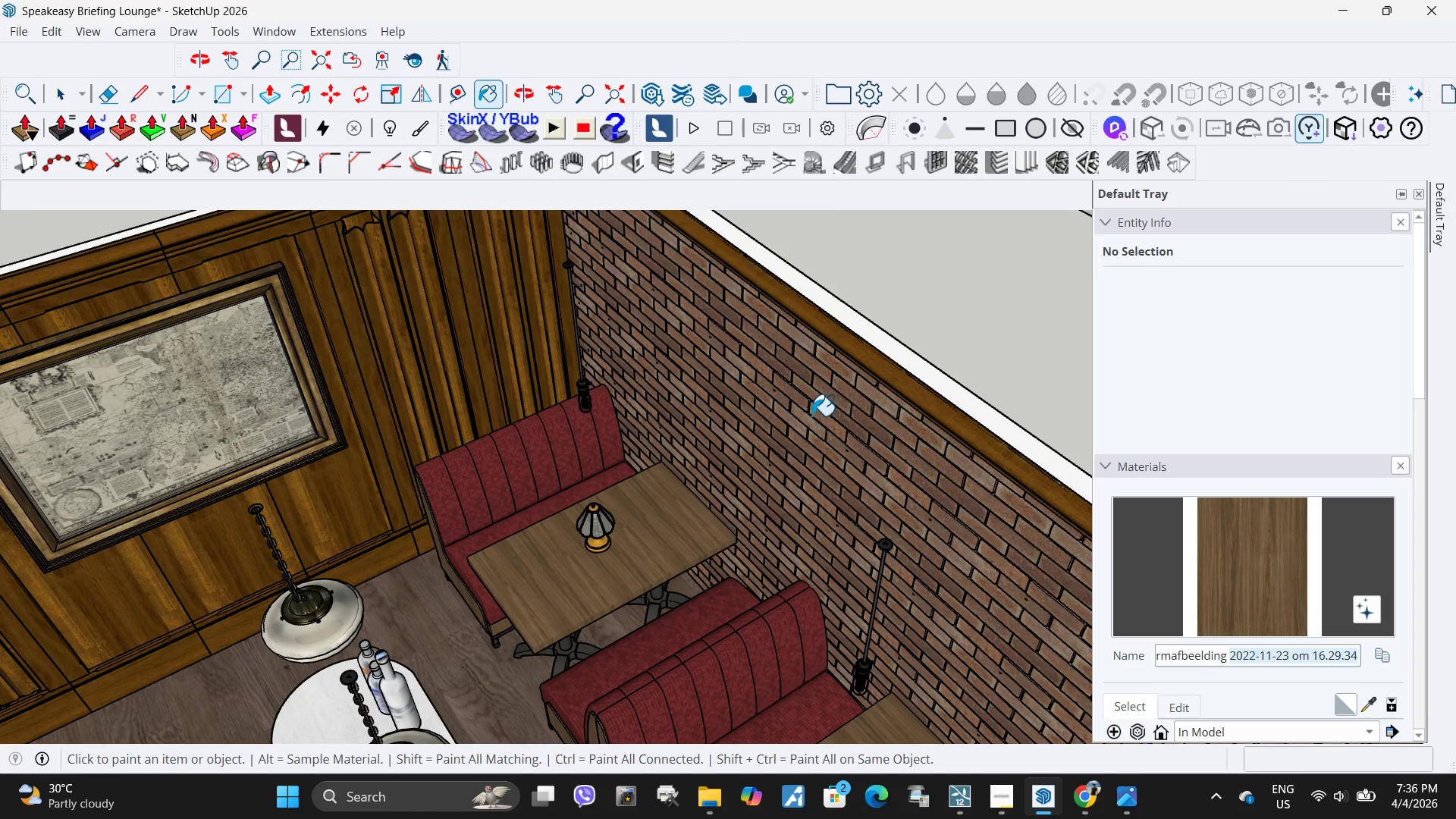 
key(Space)
 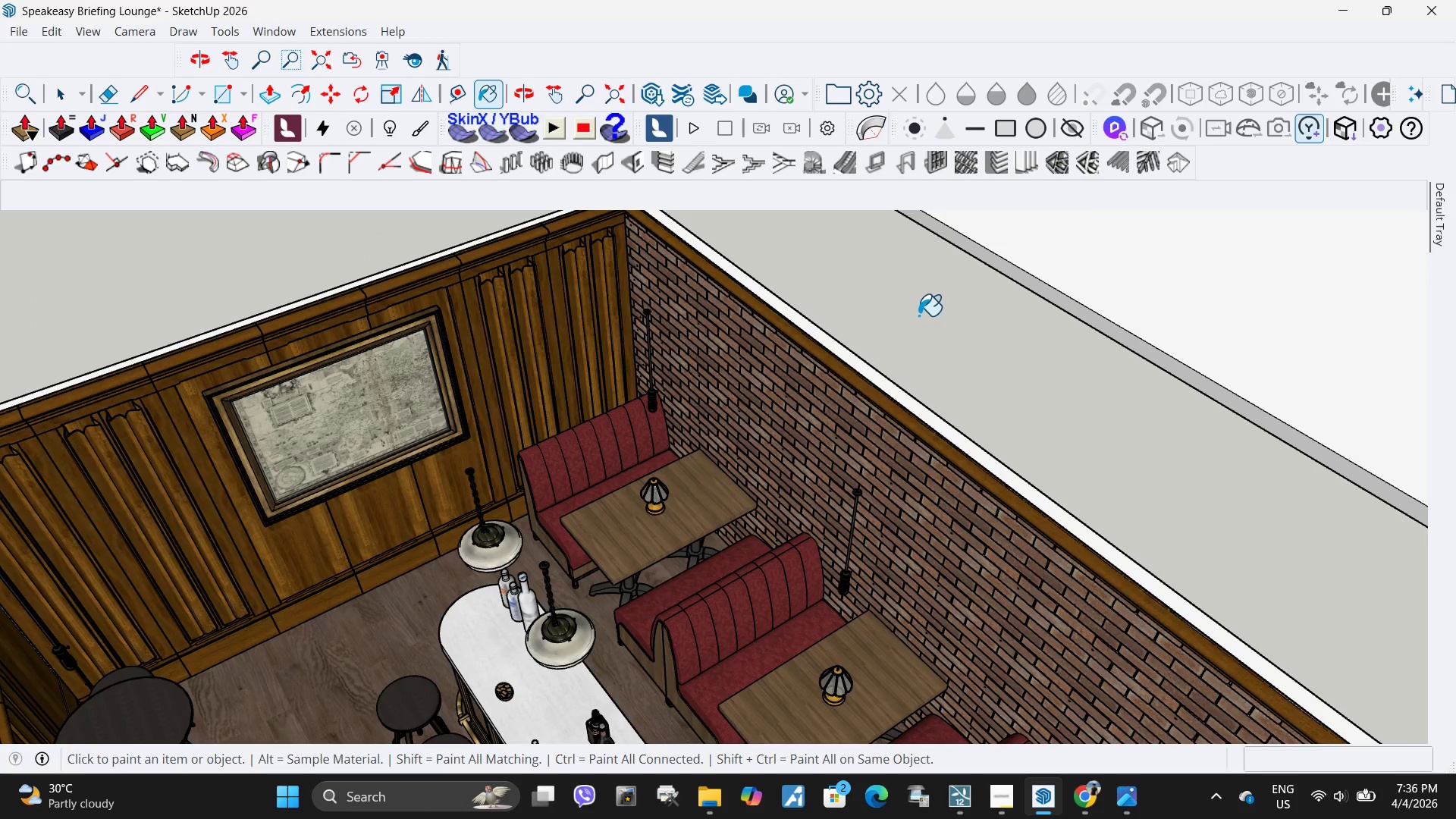 
scroll: coordinate [918, 315], scroll_direction: down, amount: 9.0
 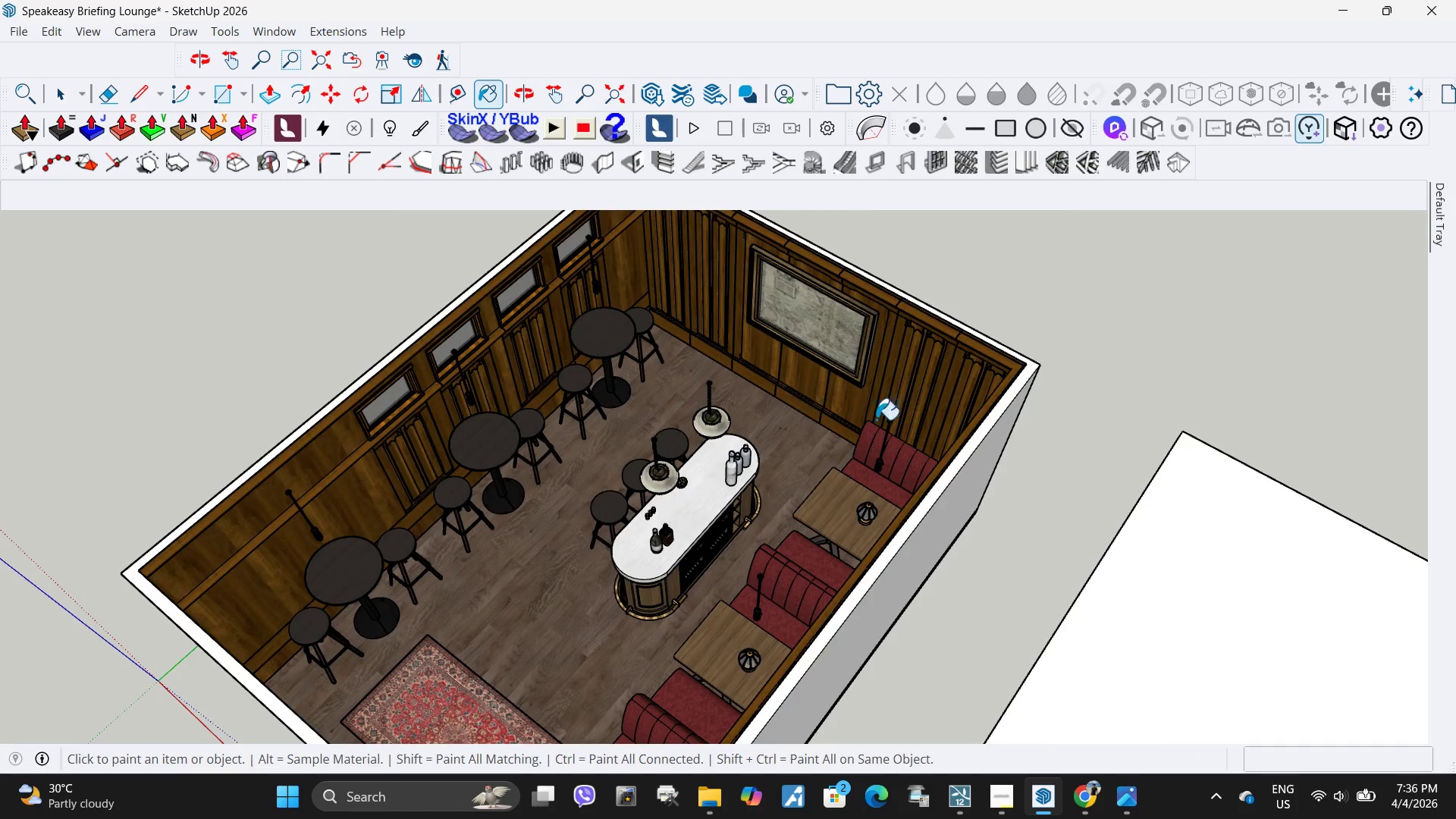 
key(Space)
 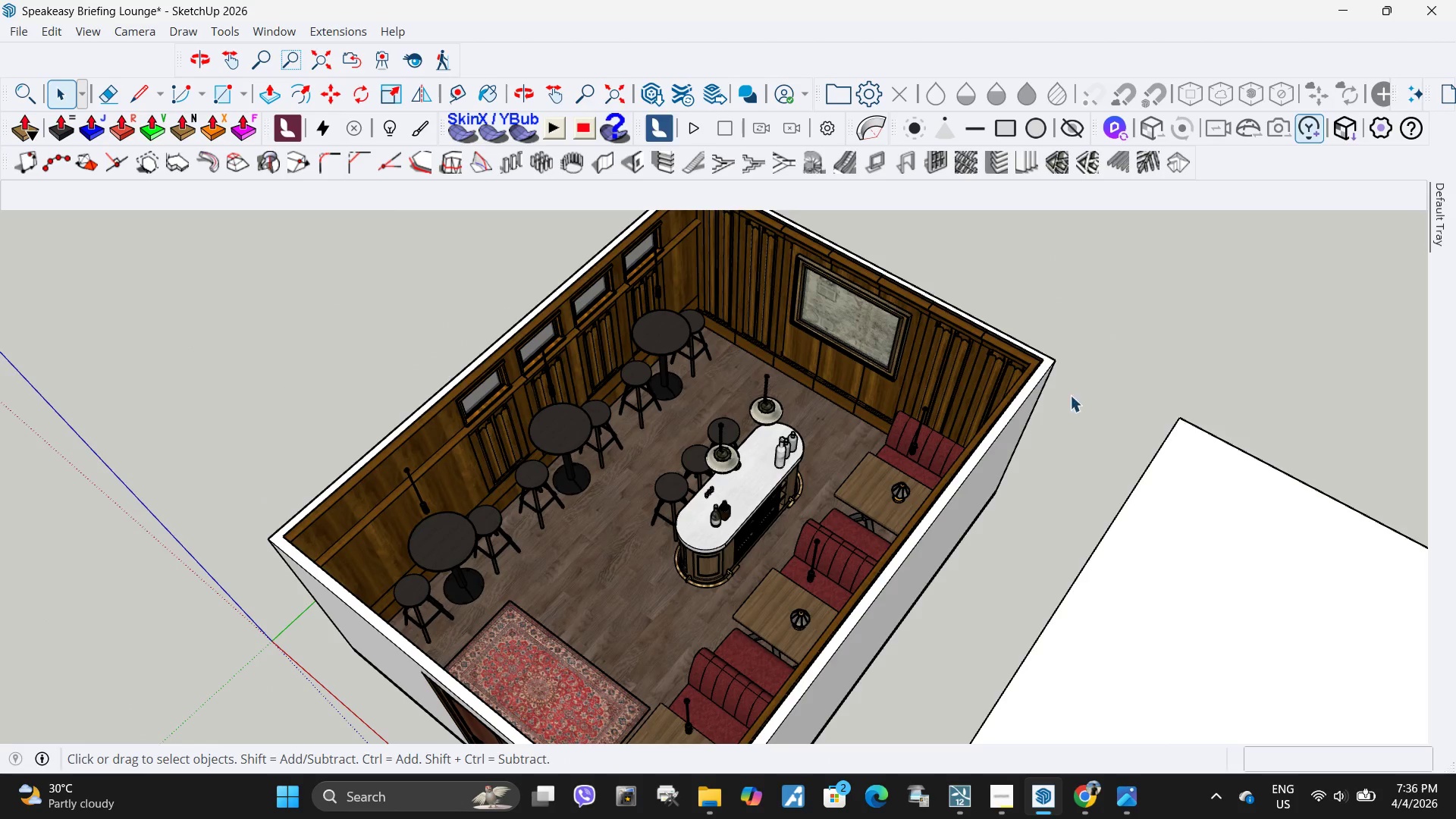 
scroll: coordinate [1135, 340], scroll_direction: down, amount: 2.0
 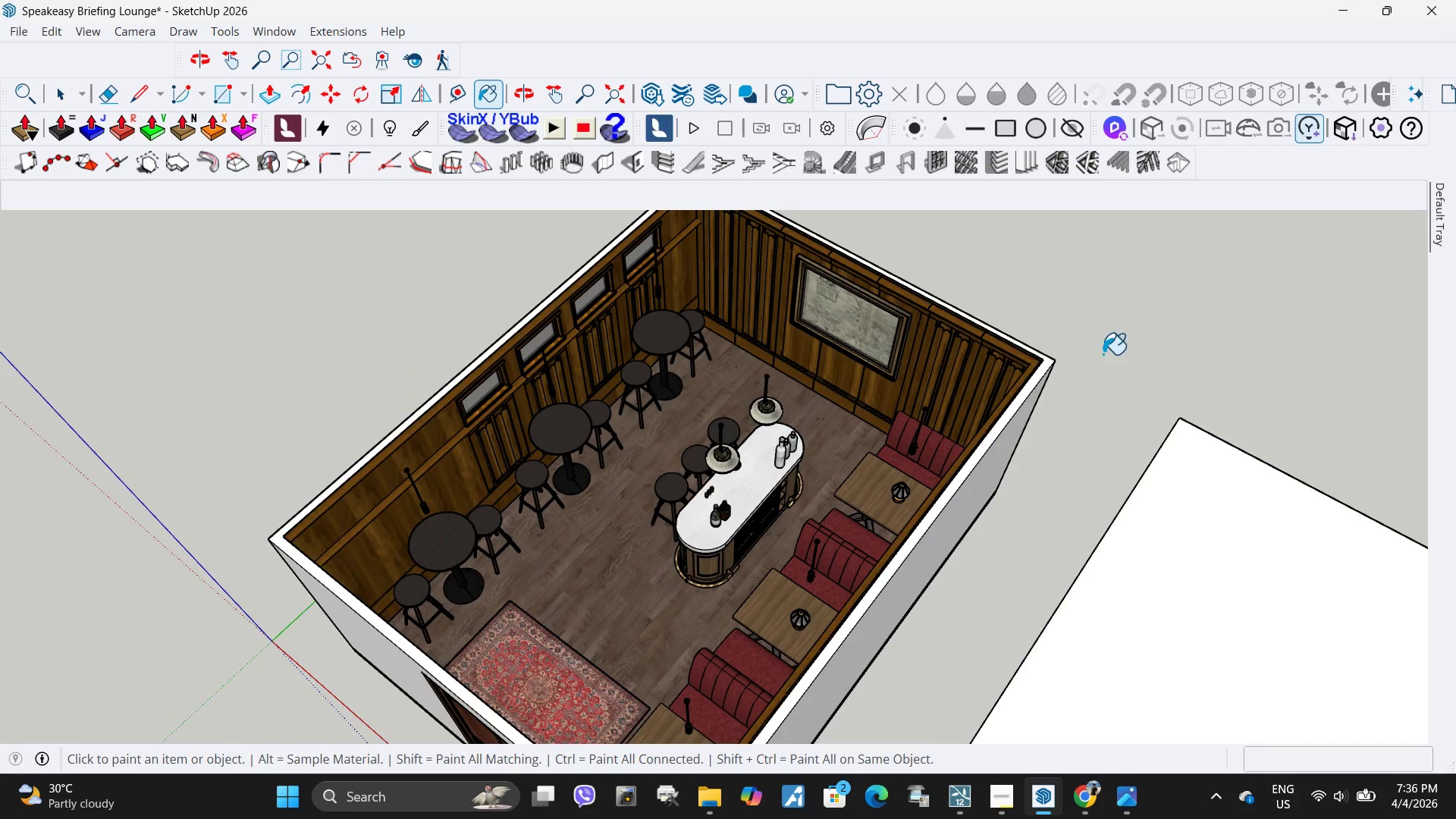 
scroll: coordinate [742, 325], scroll_direction: up, amount: 9.0
 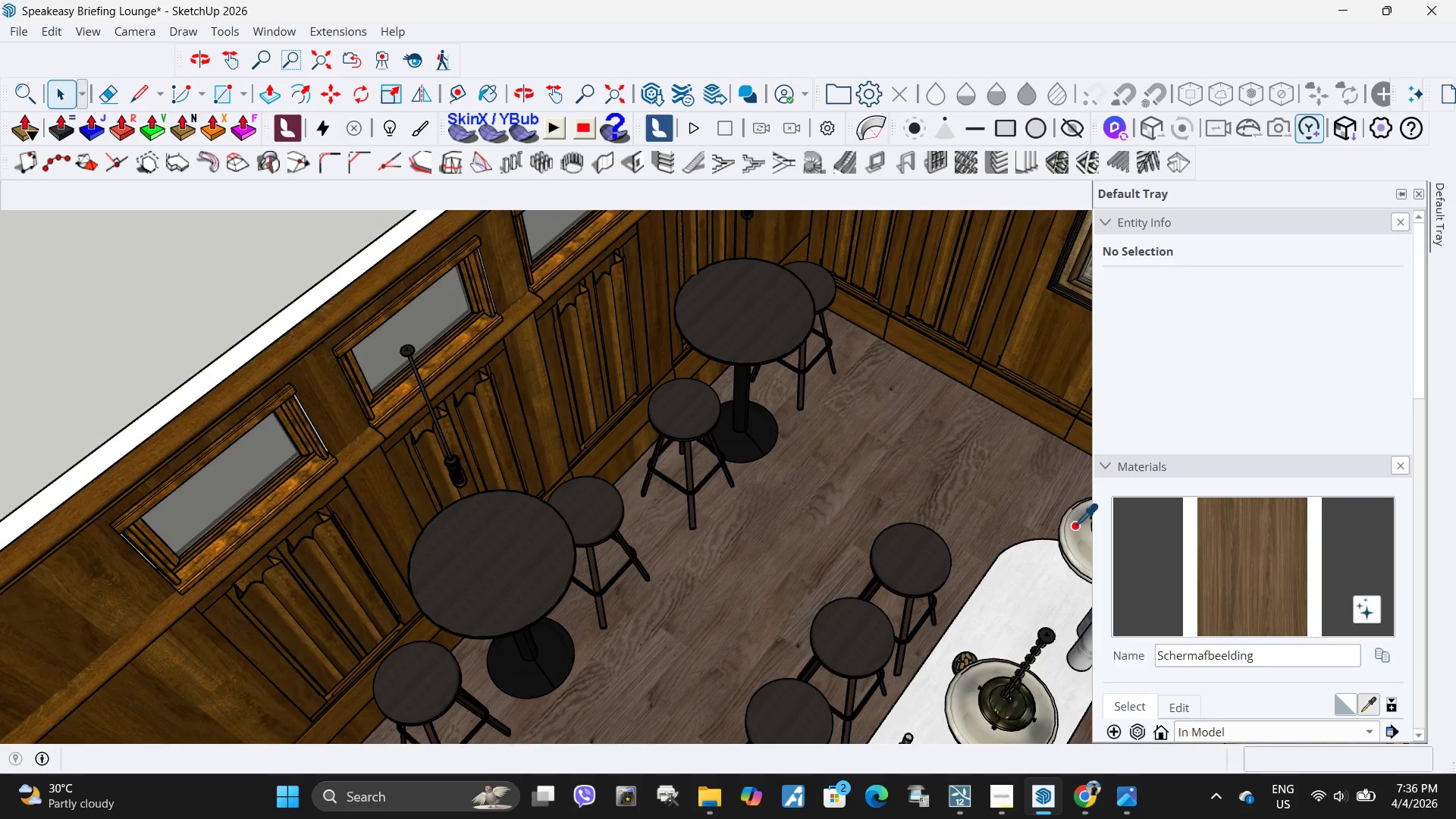 
left_click([735, 310])
 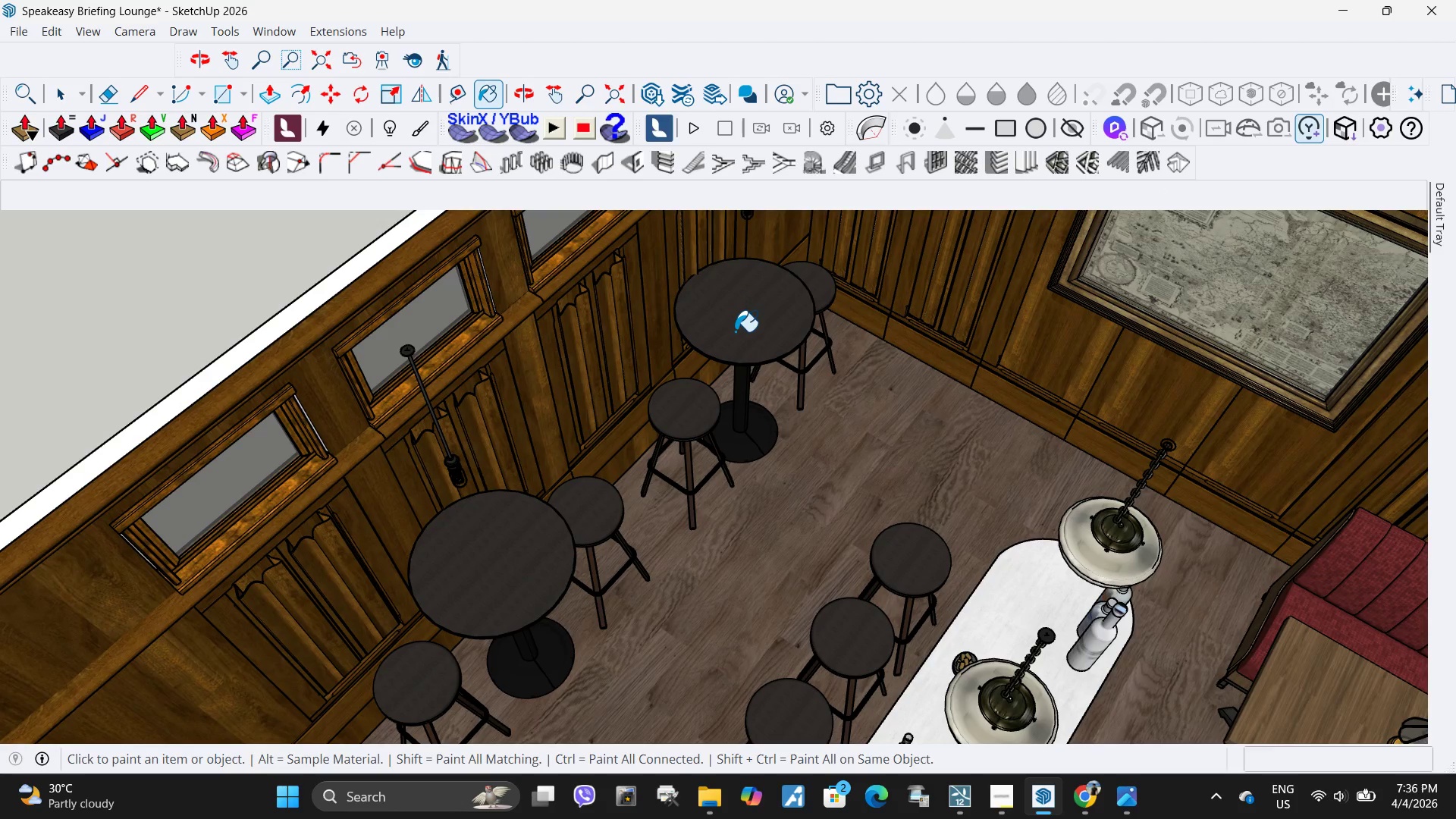 
scroll: coordinate [730, 342], scroll_direction: down, amount: 4.0
 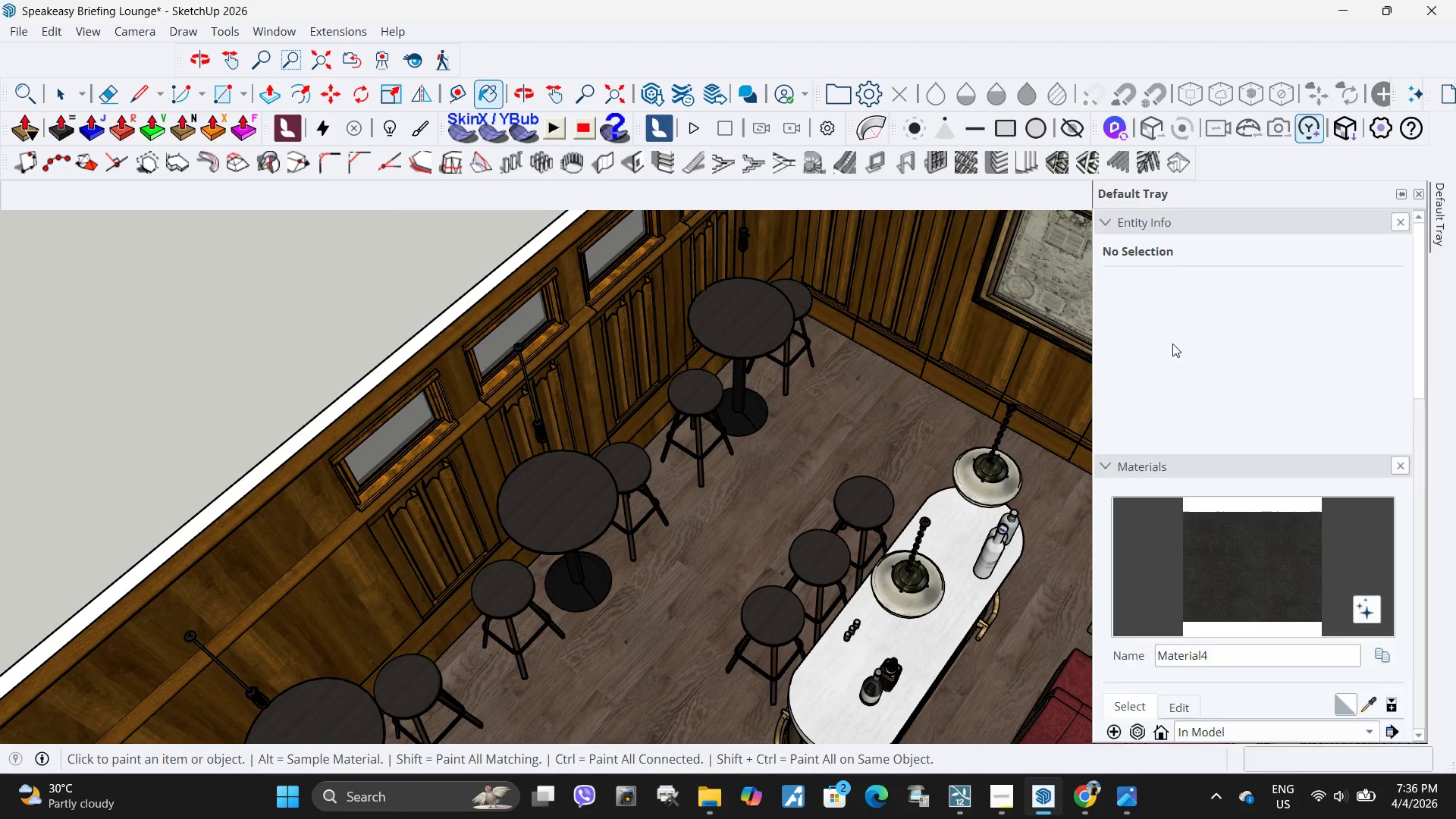 
key(Space)
 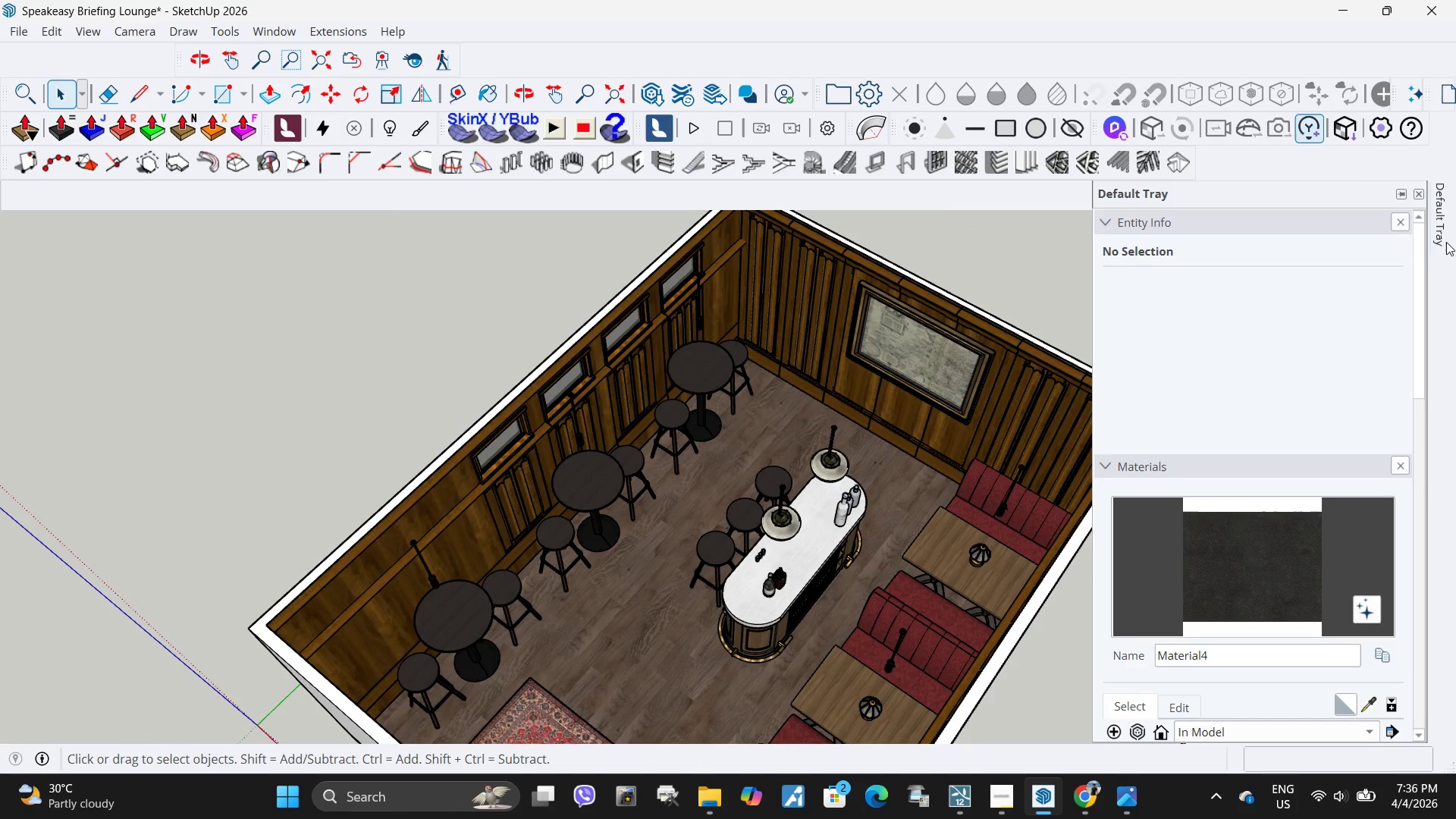 
scroll: coordinate [687, 481], scroll_direction: down, amount: 5.0
 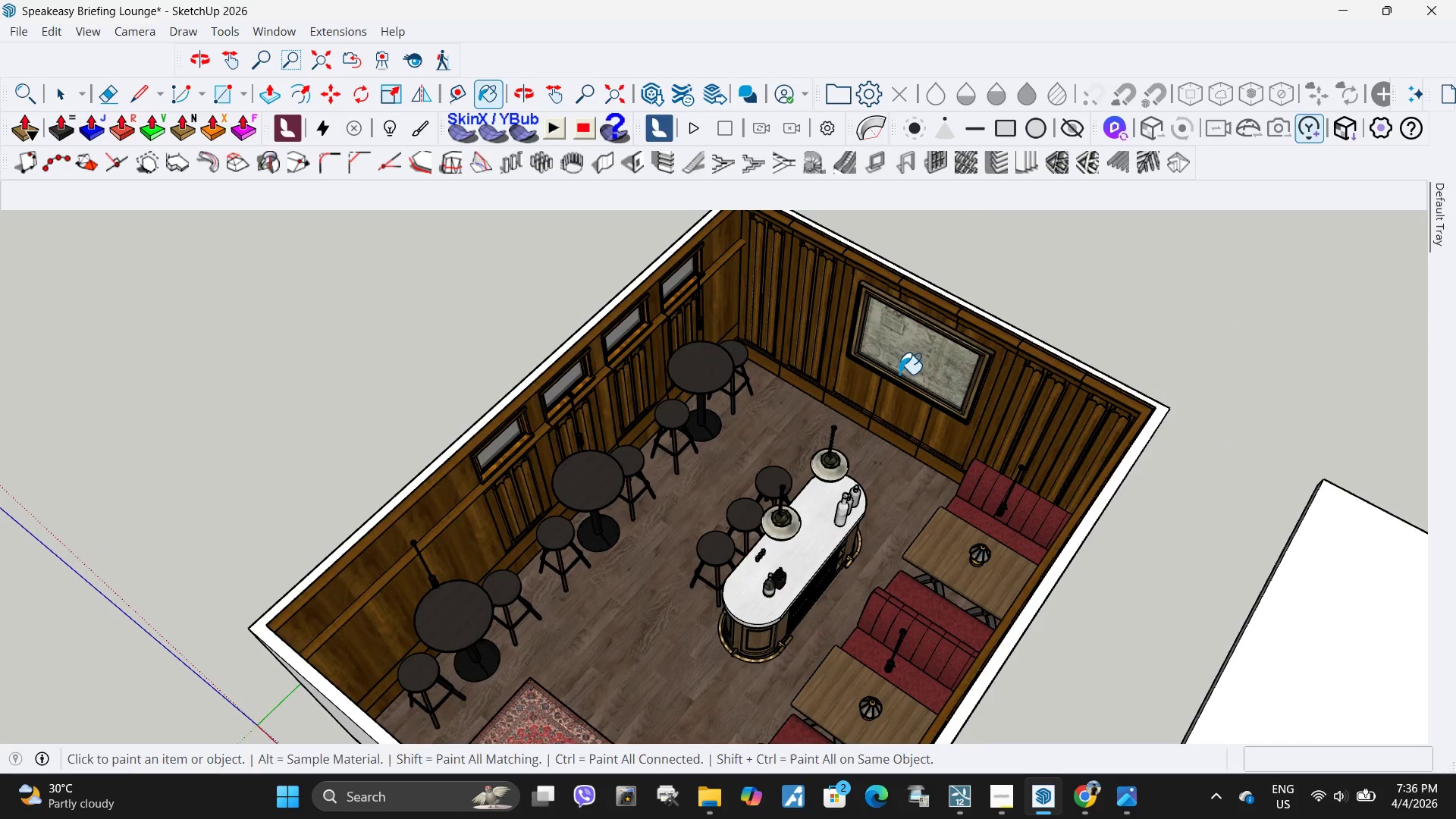 
left_click([1370, 708])
 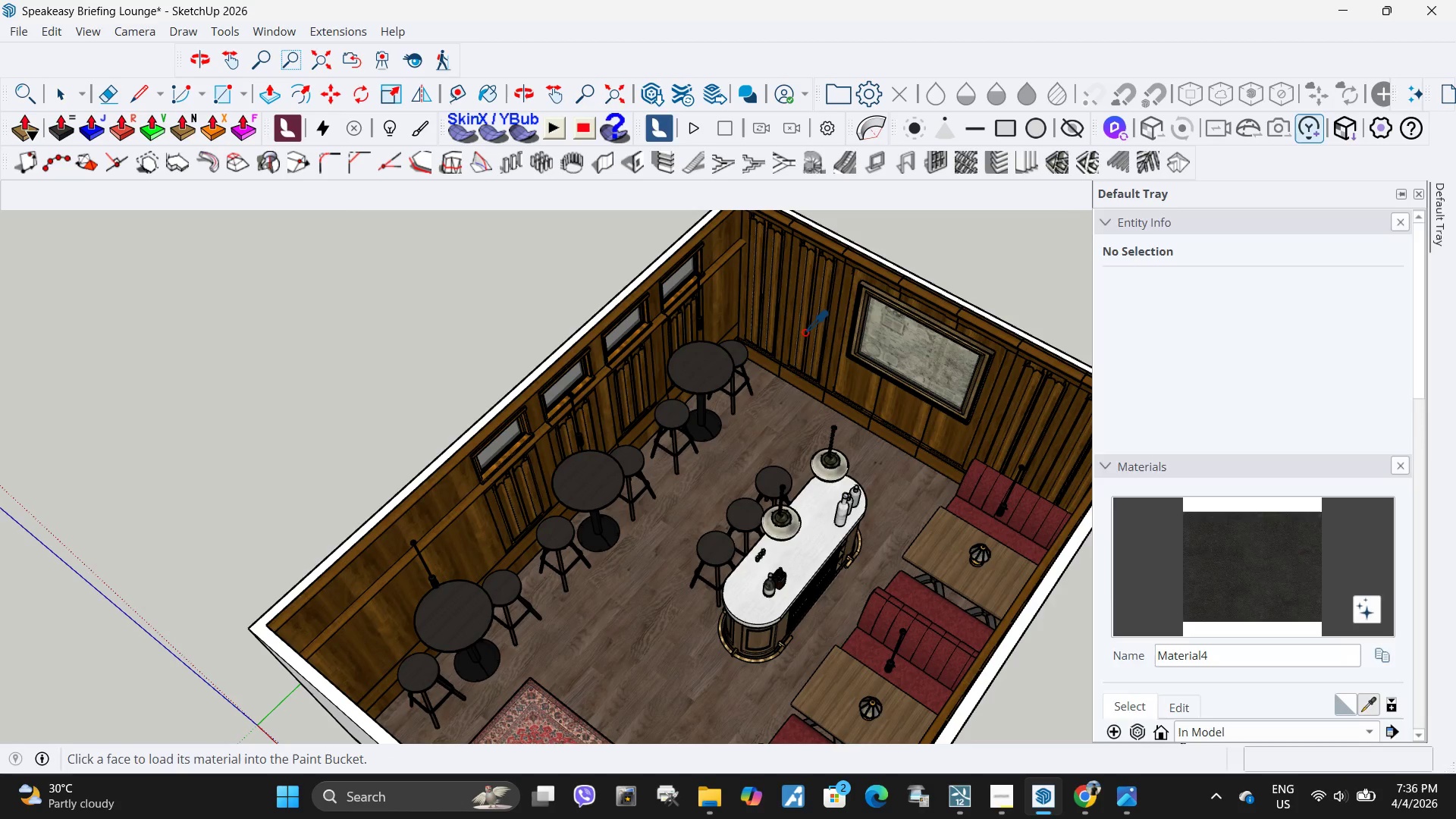 
left_click([805, 329])
 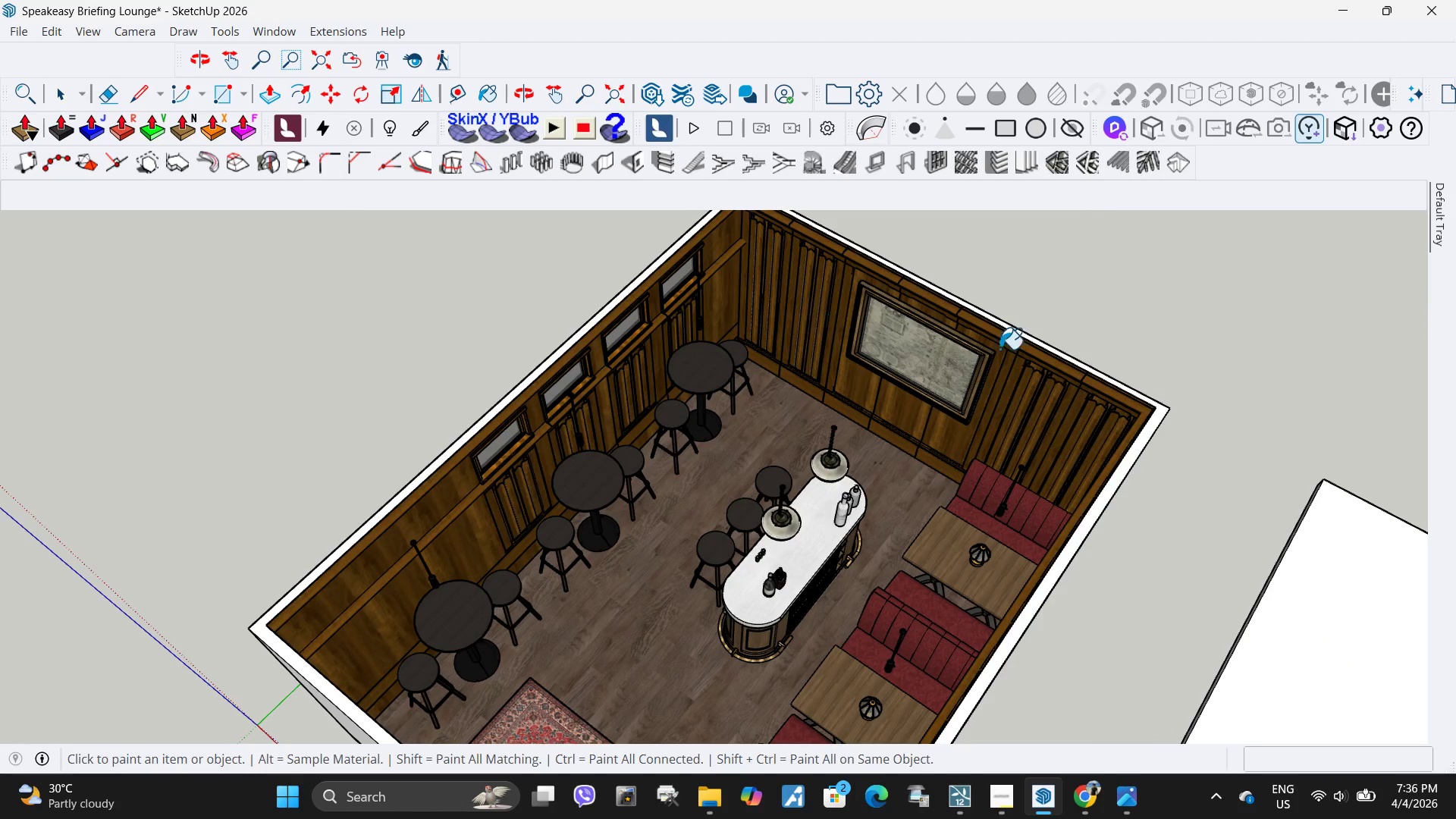 
mouse_move([1438, 250])
 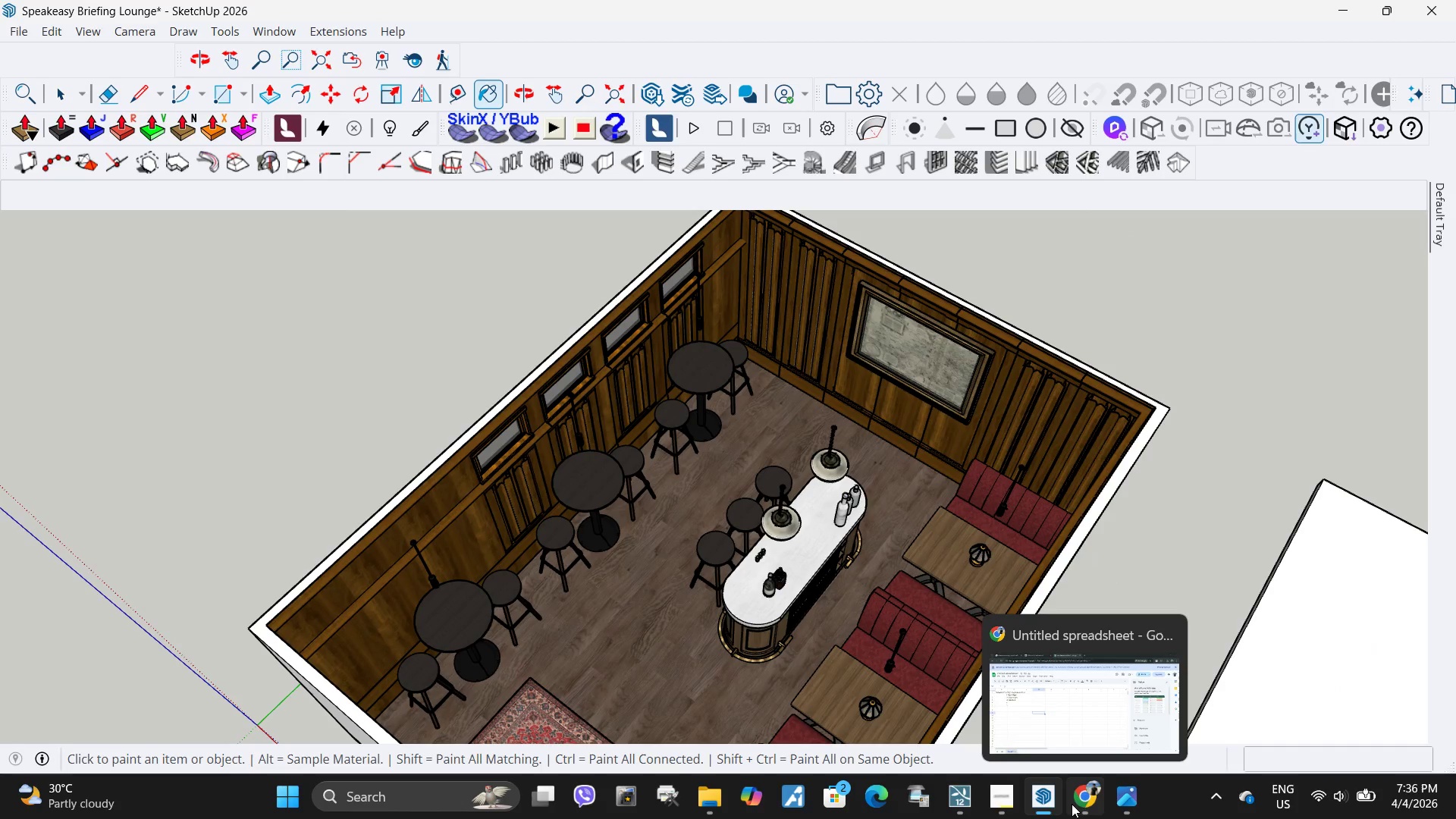 
left_click([1072, 804])
 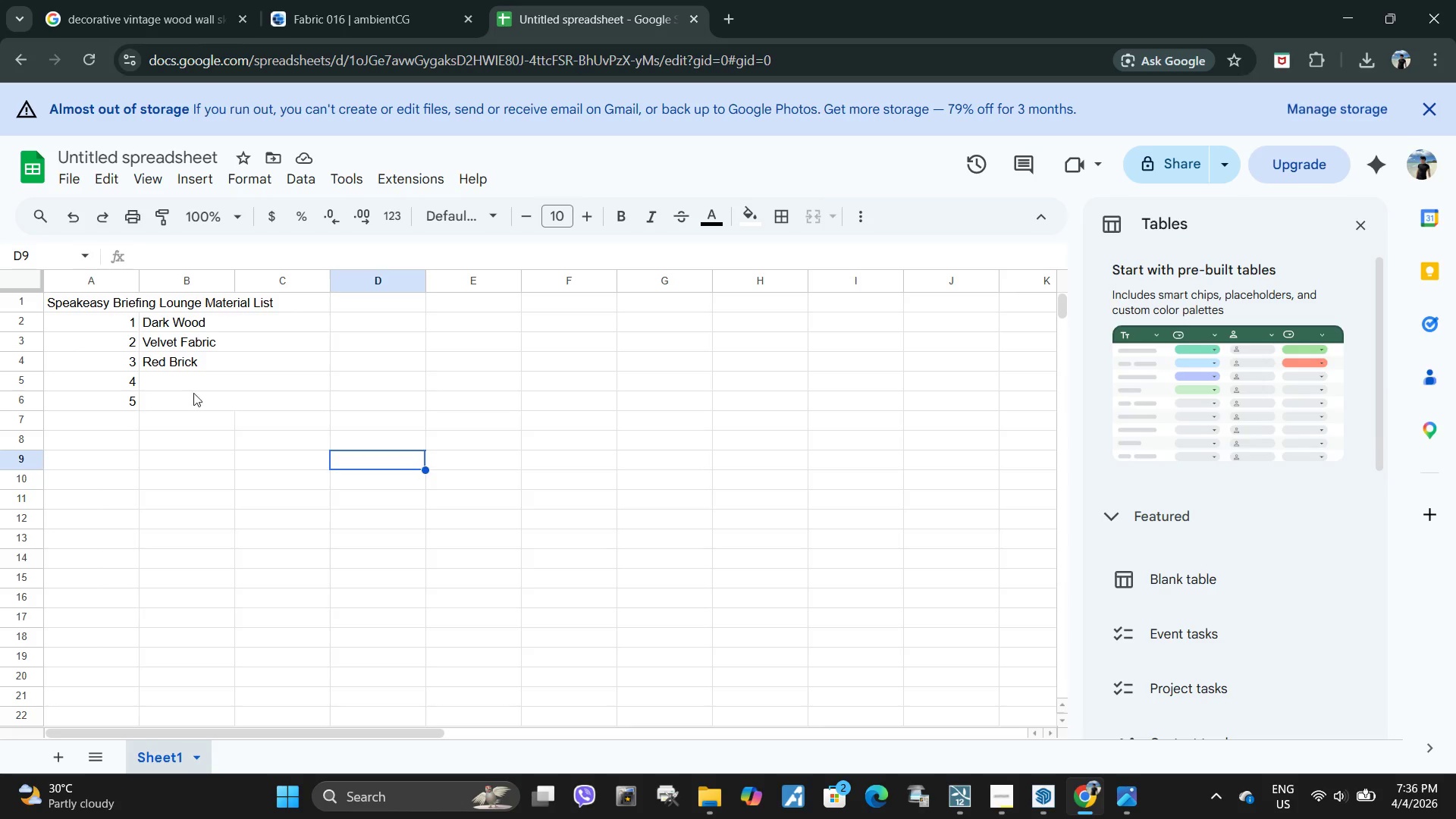 
double_click([193, 393])
 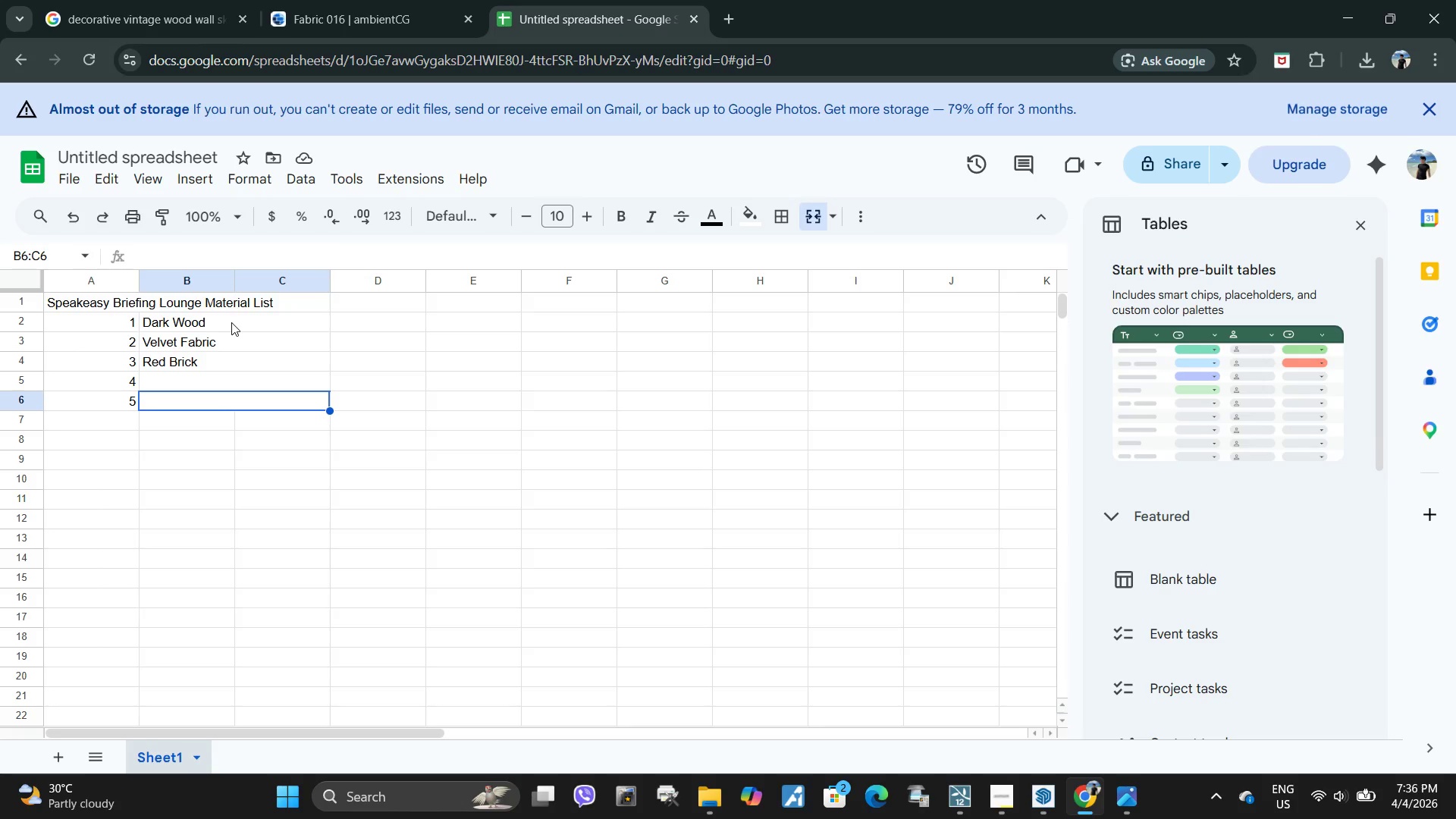 
double_click([231, 322])
 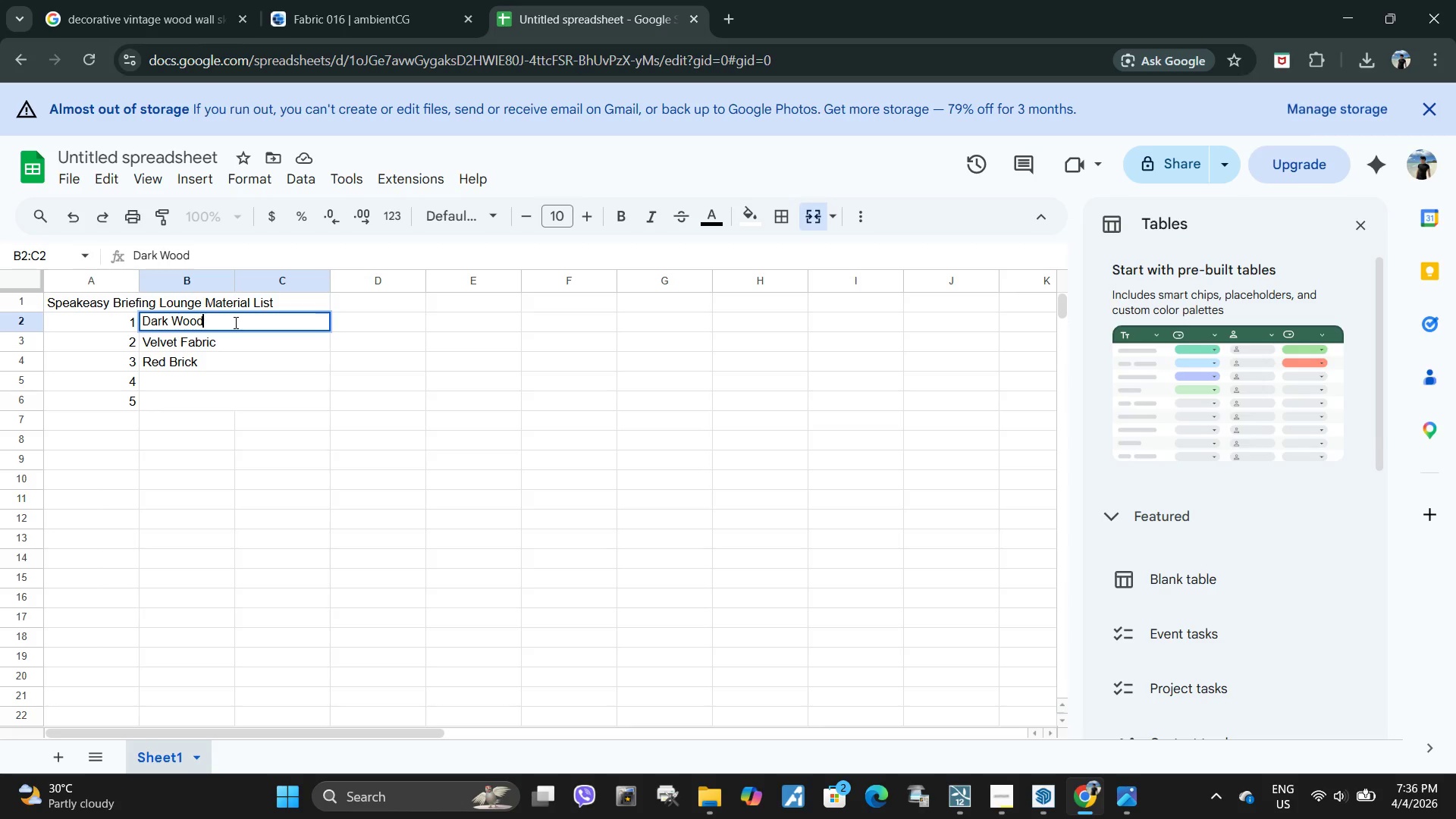 
type( Flor)
key(Backspace)
type(or)
 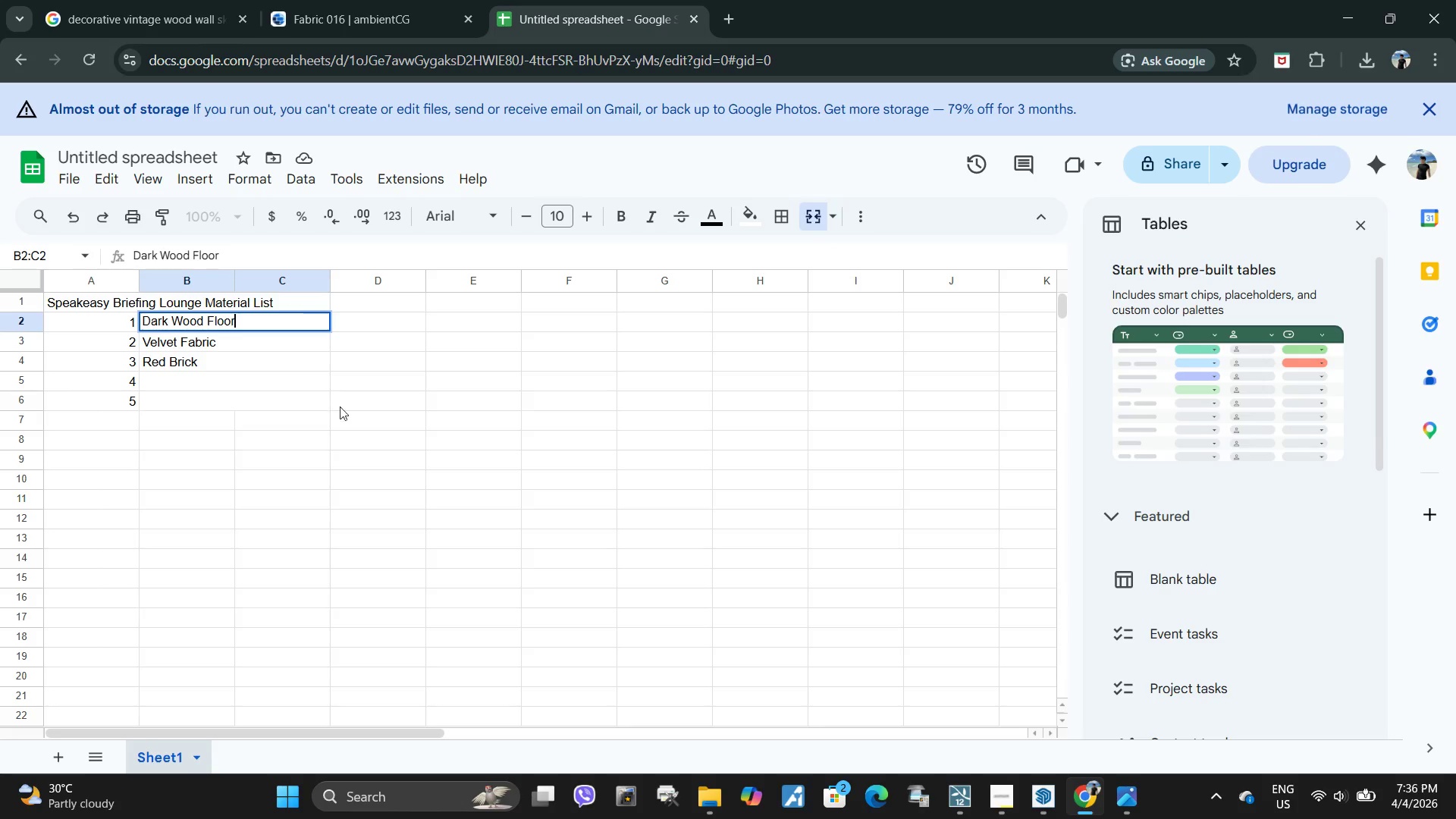 
left_click_drag(start_coordinate=[356, 425], to_coordinate=[361, 425])
 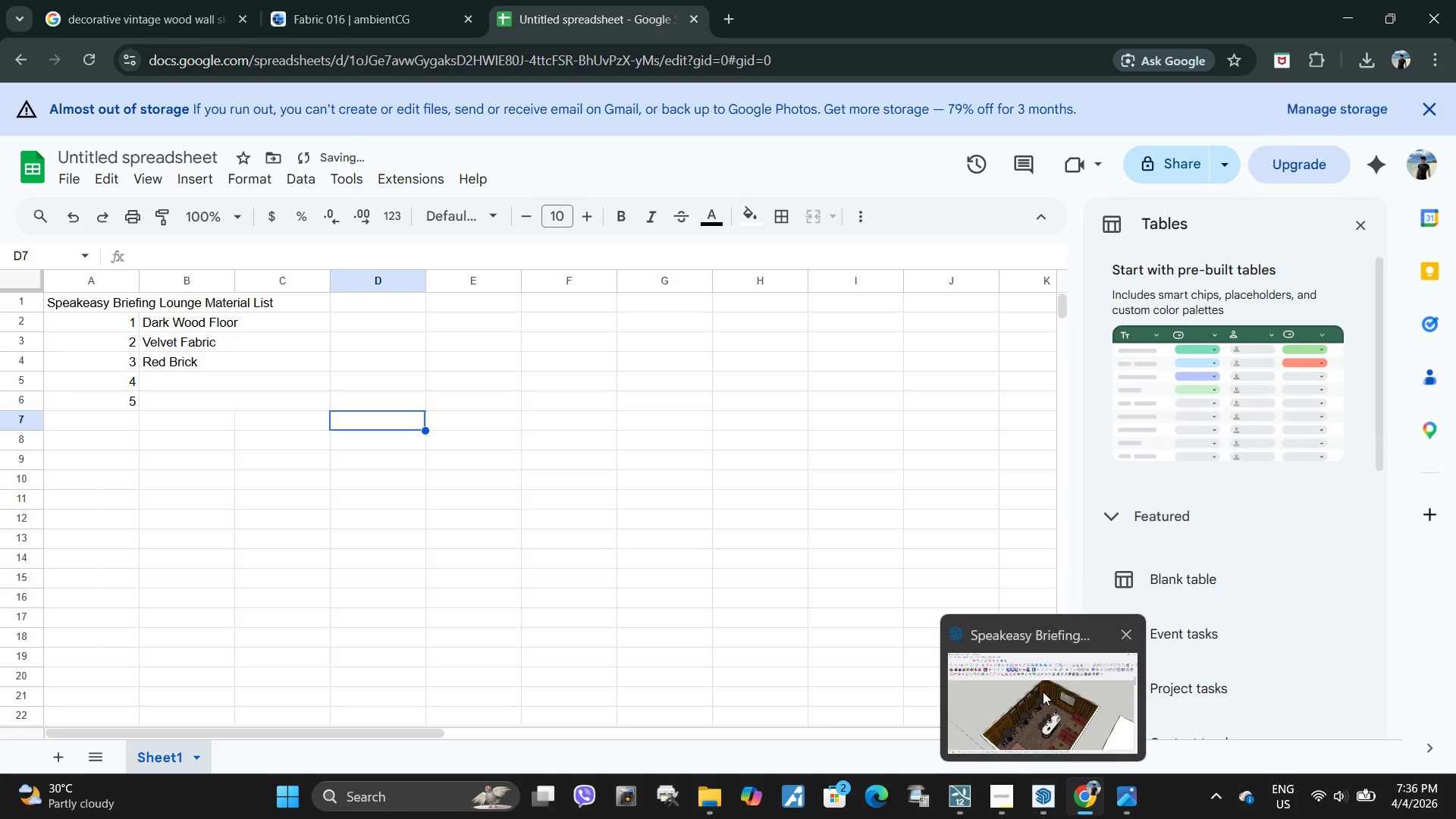 
left_click([1042, 691])
 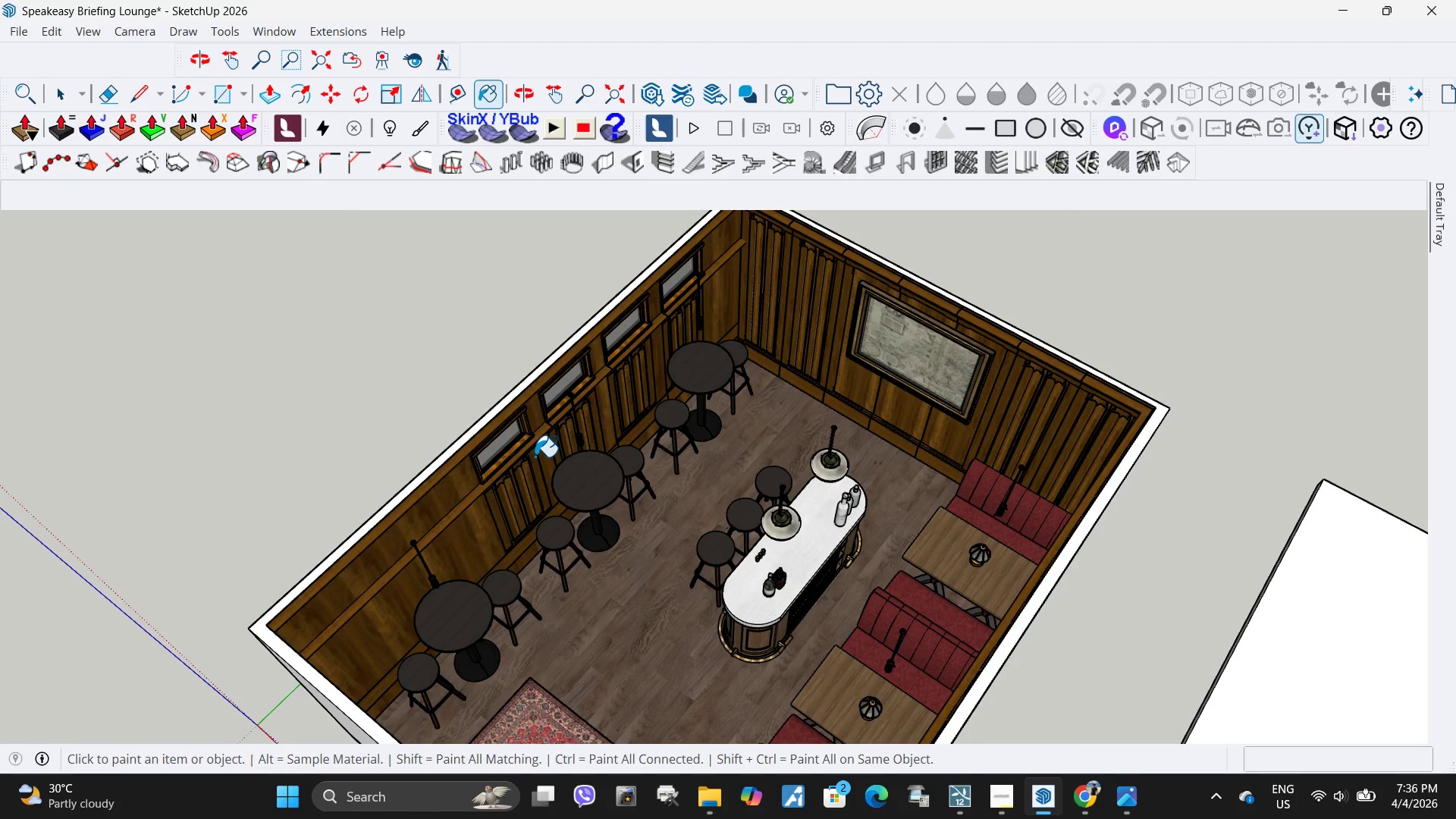 
key(Space)
 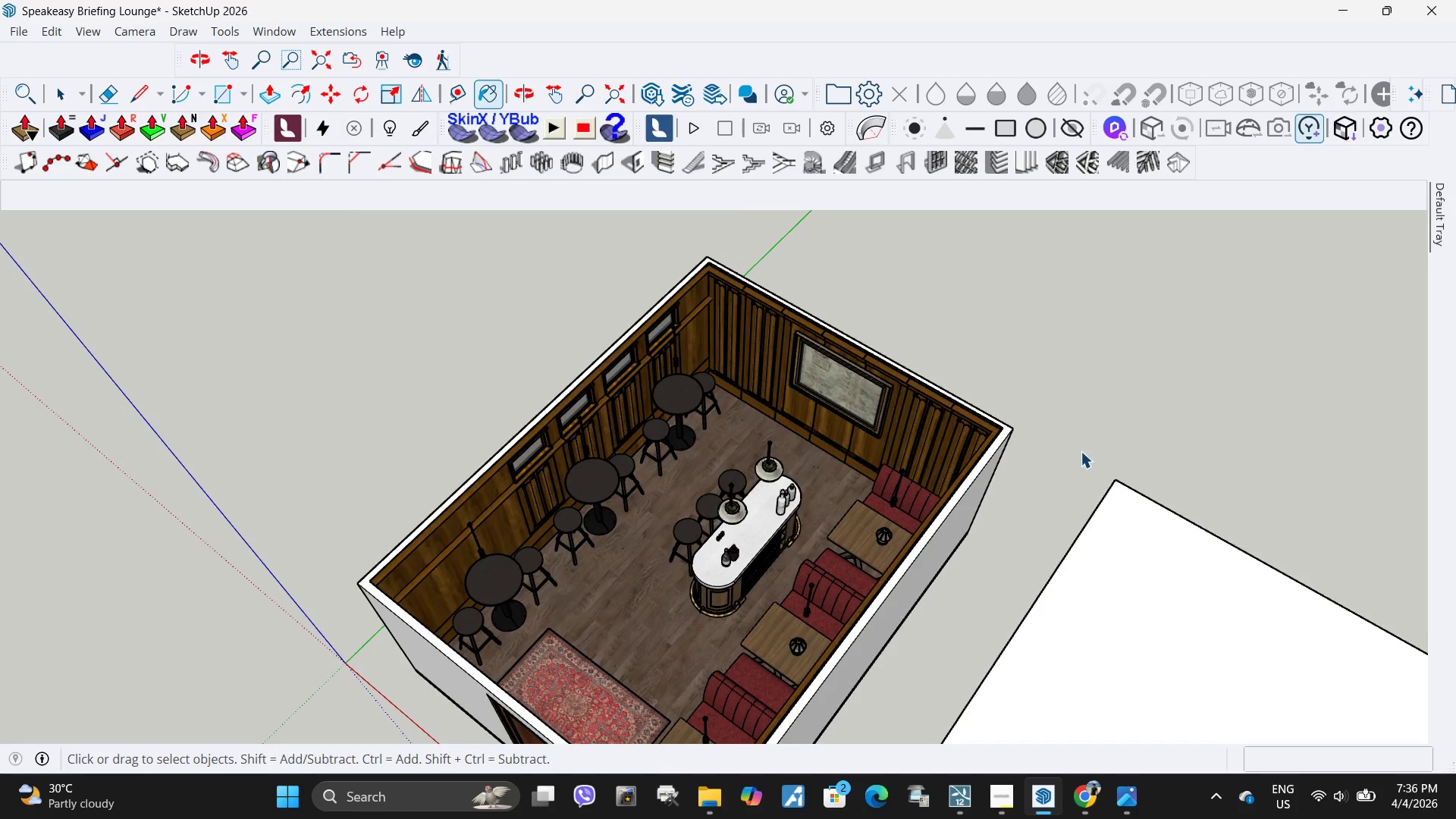 
scroll: coordinate [633, 482], scroll_direction: down, amount: 3.0
 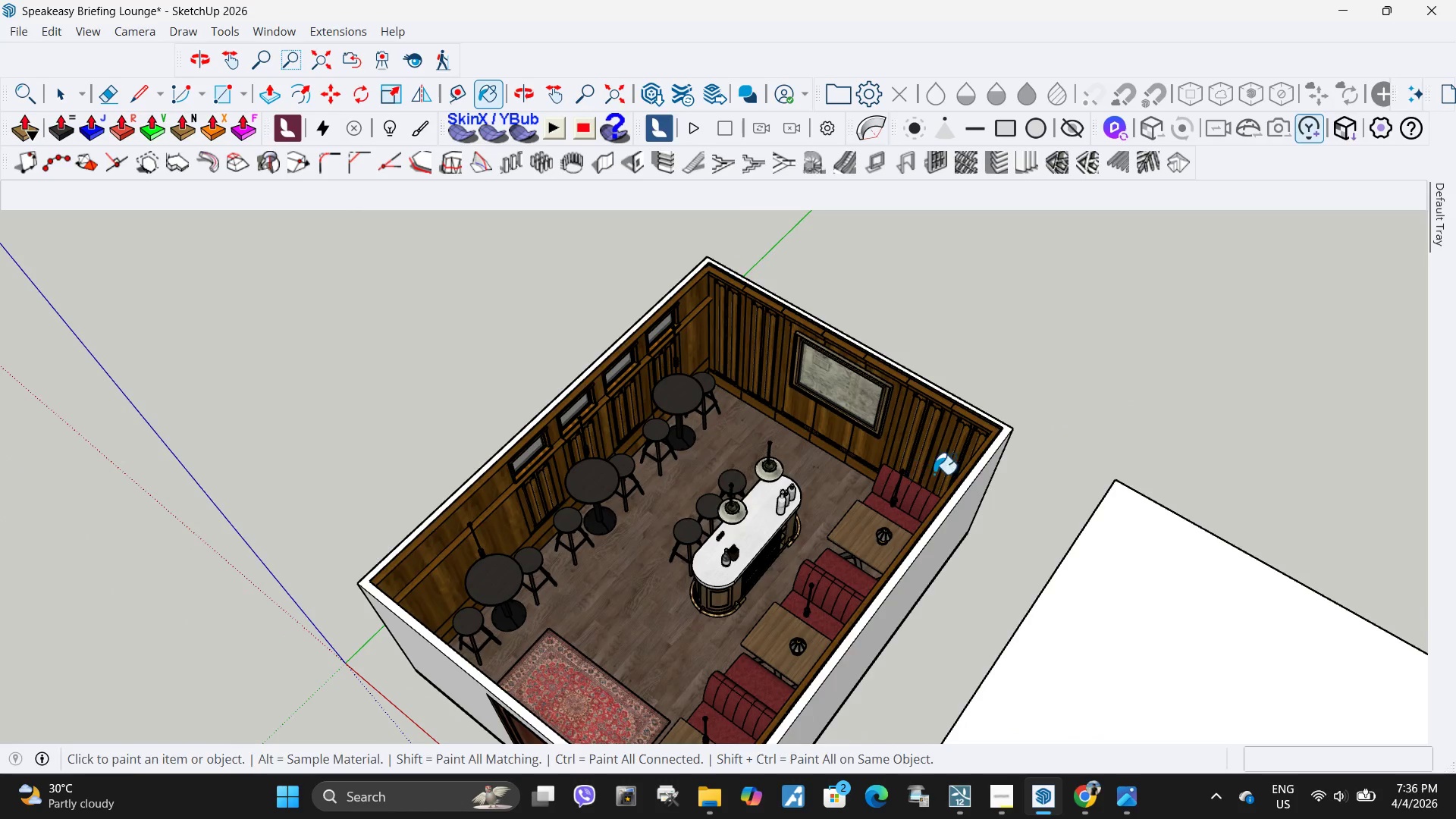 
left_click([1081, 451])
 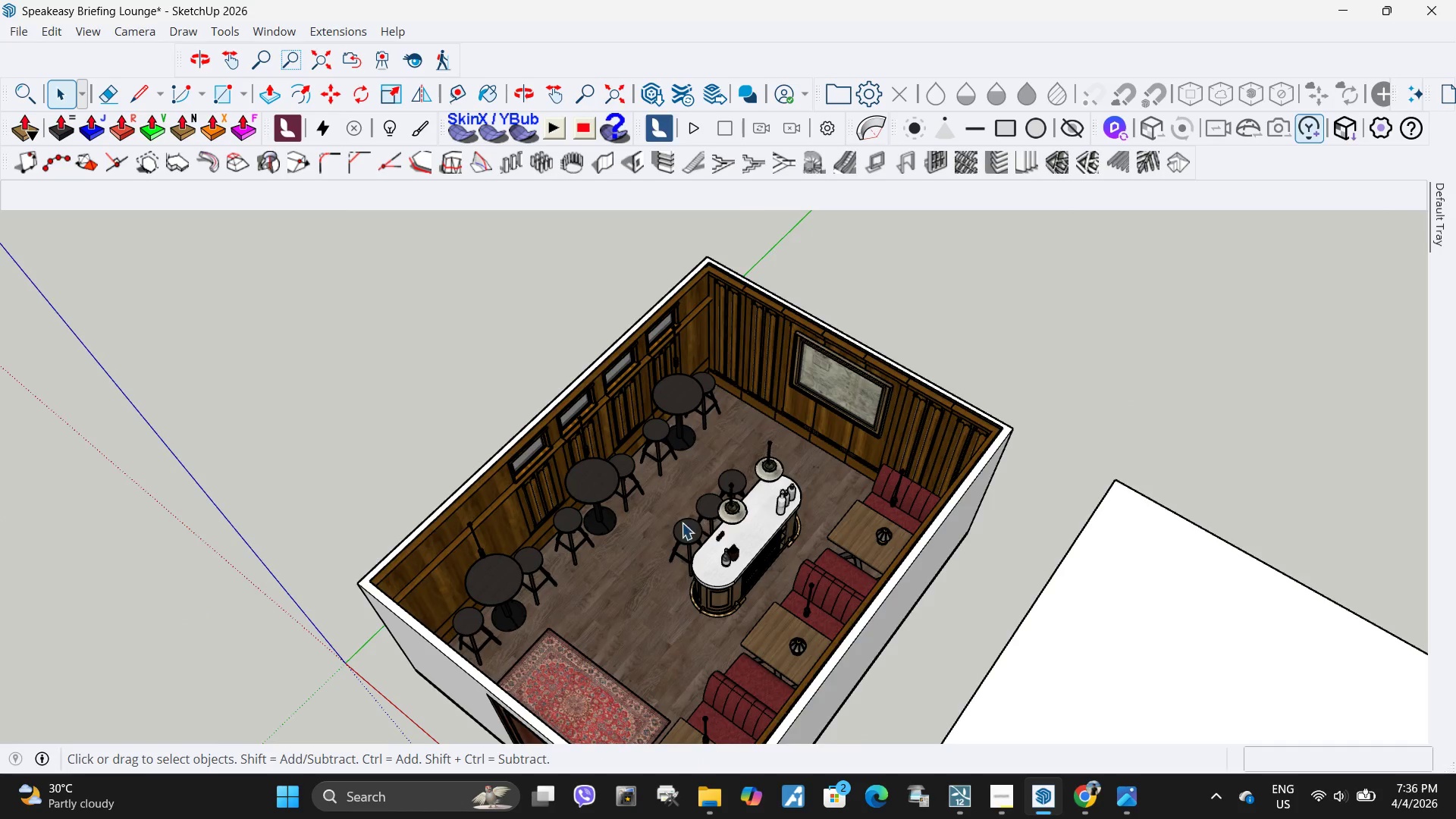 
scroll: coordinate [532, 421], scroll_direction: up, amount: 10.0
 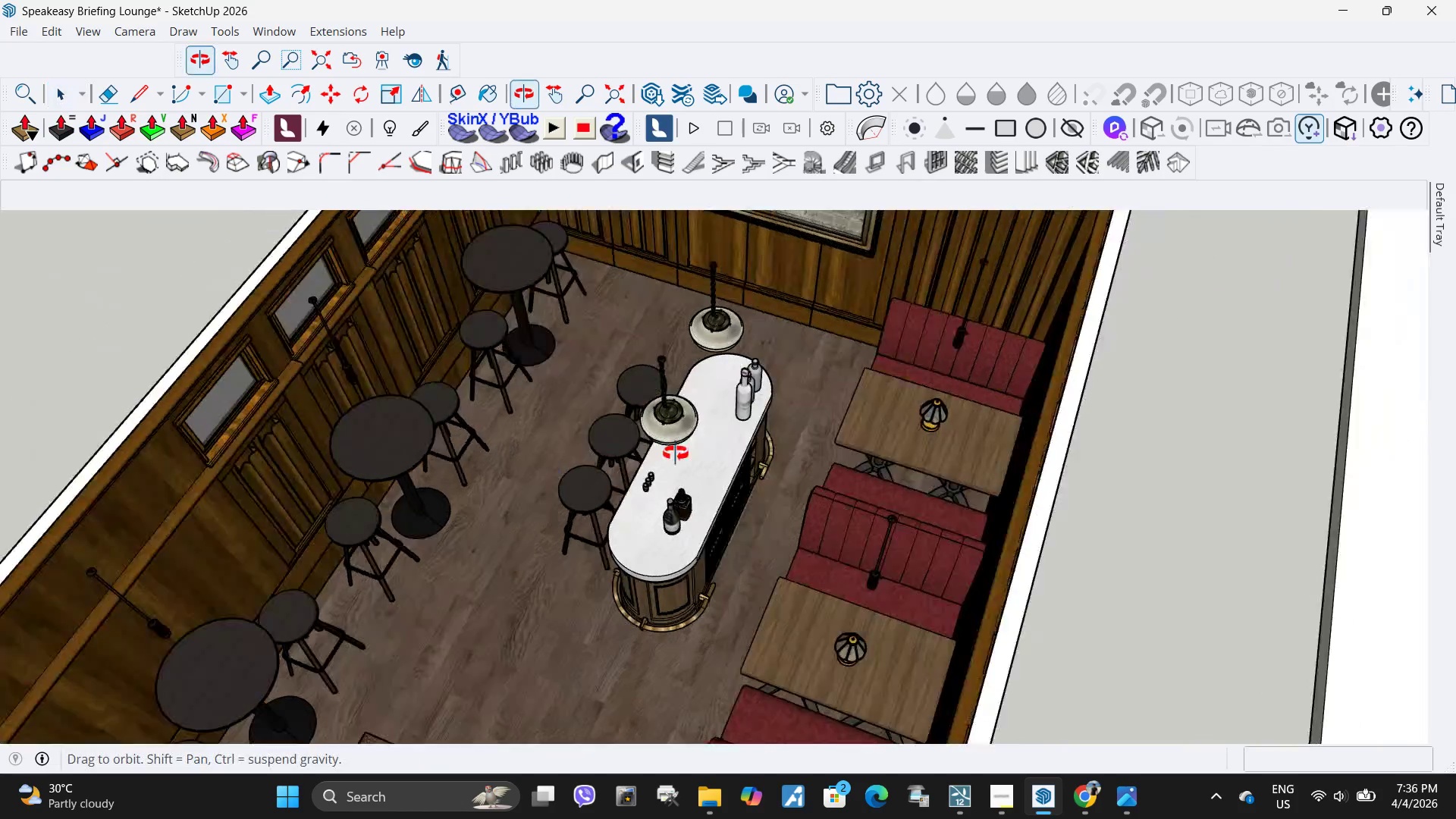 
scroll: coordinate [728, 463], scroll_direction: down, amount: 6.0
 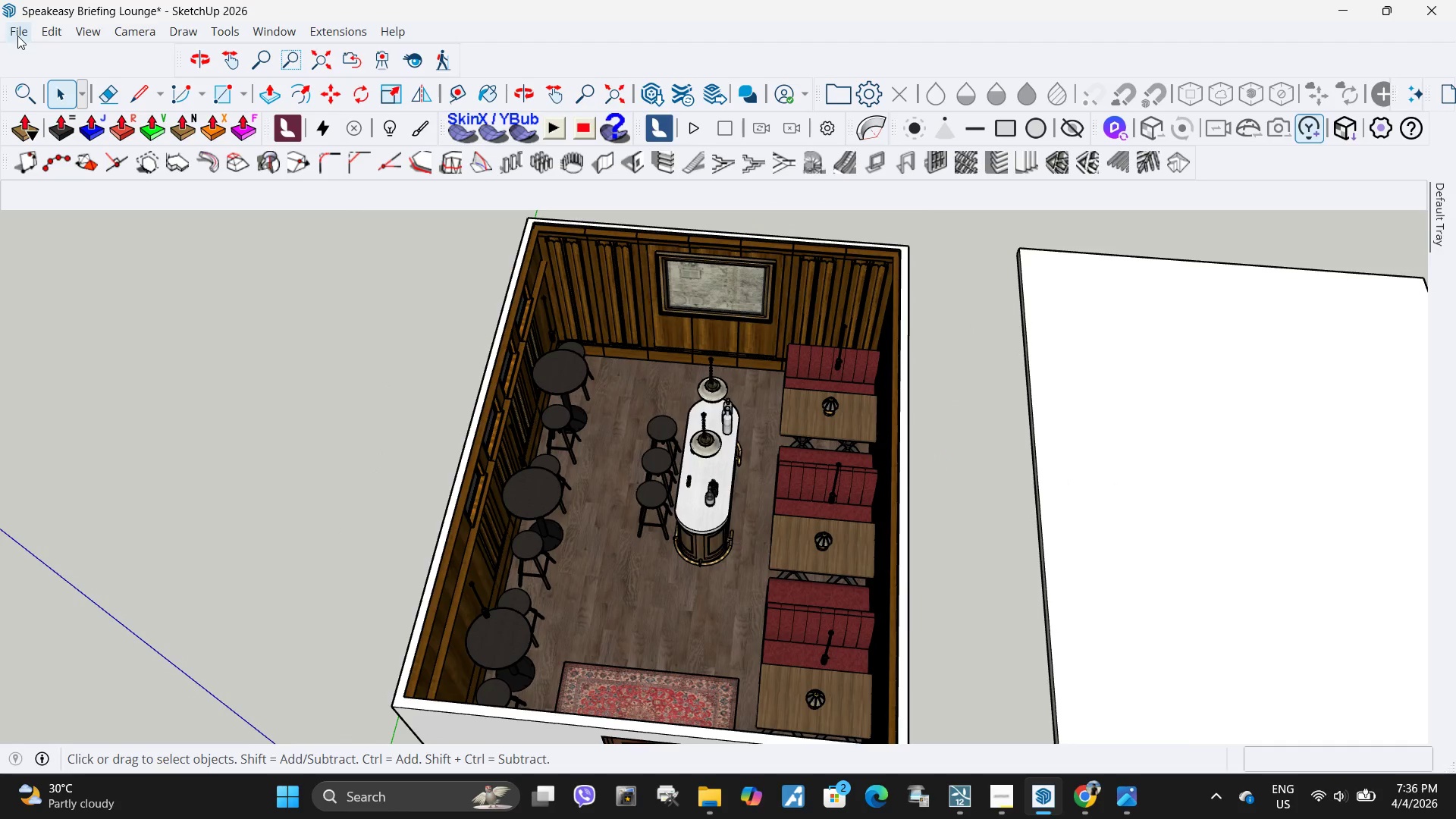 
left_click([971, 513])
 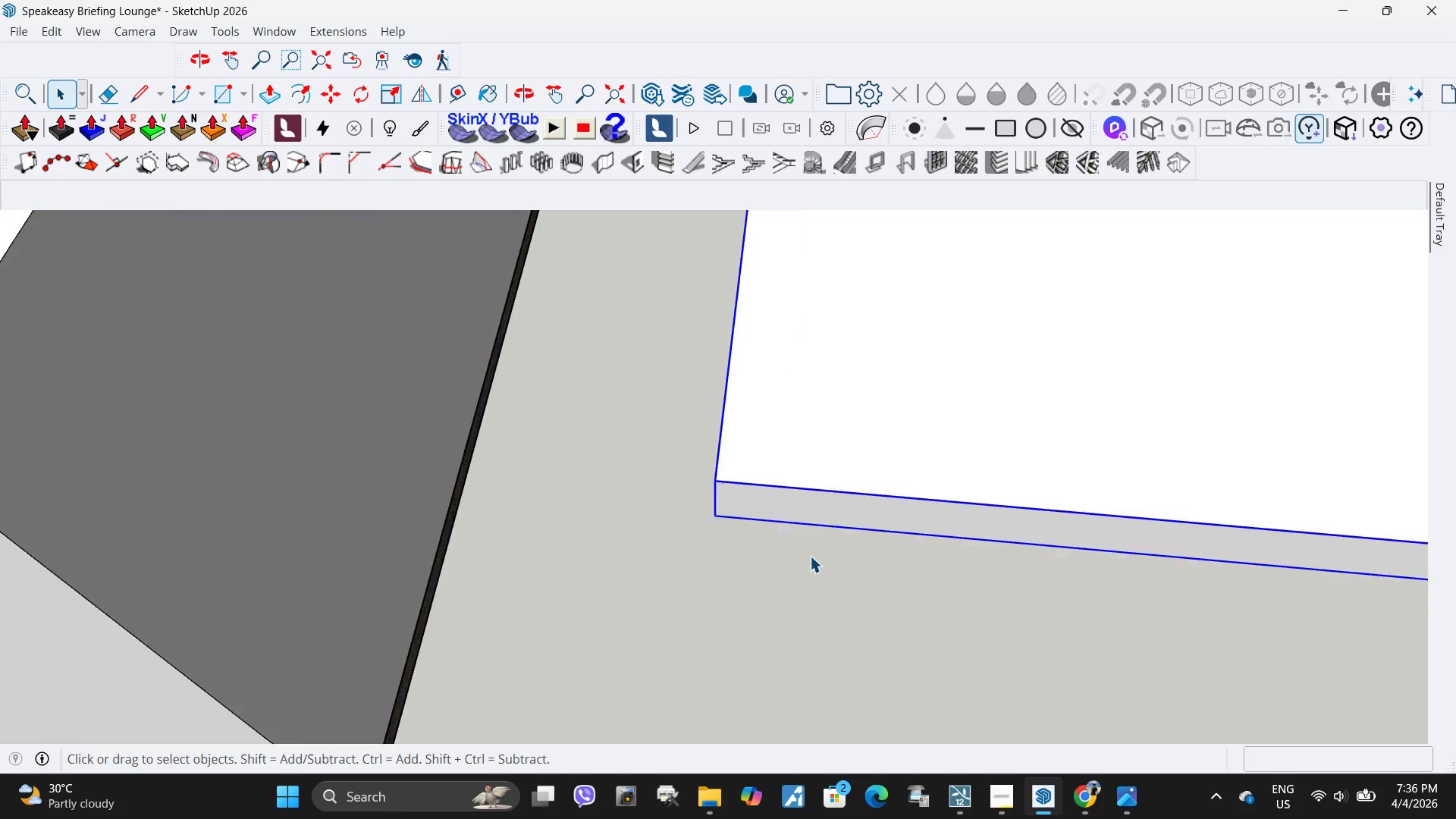 
key(M)
 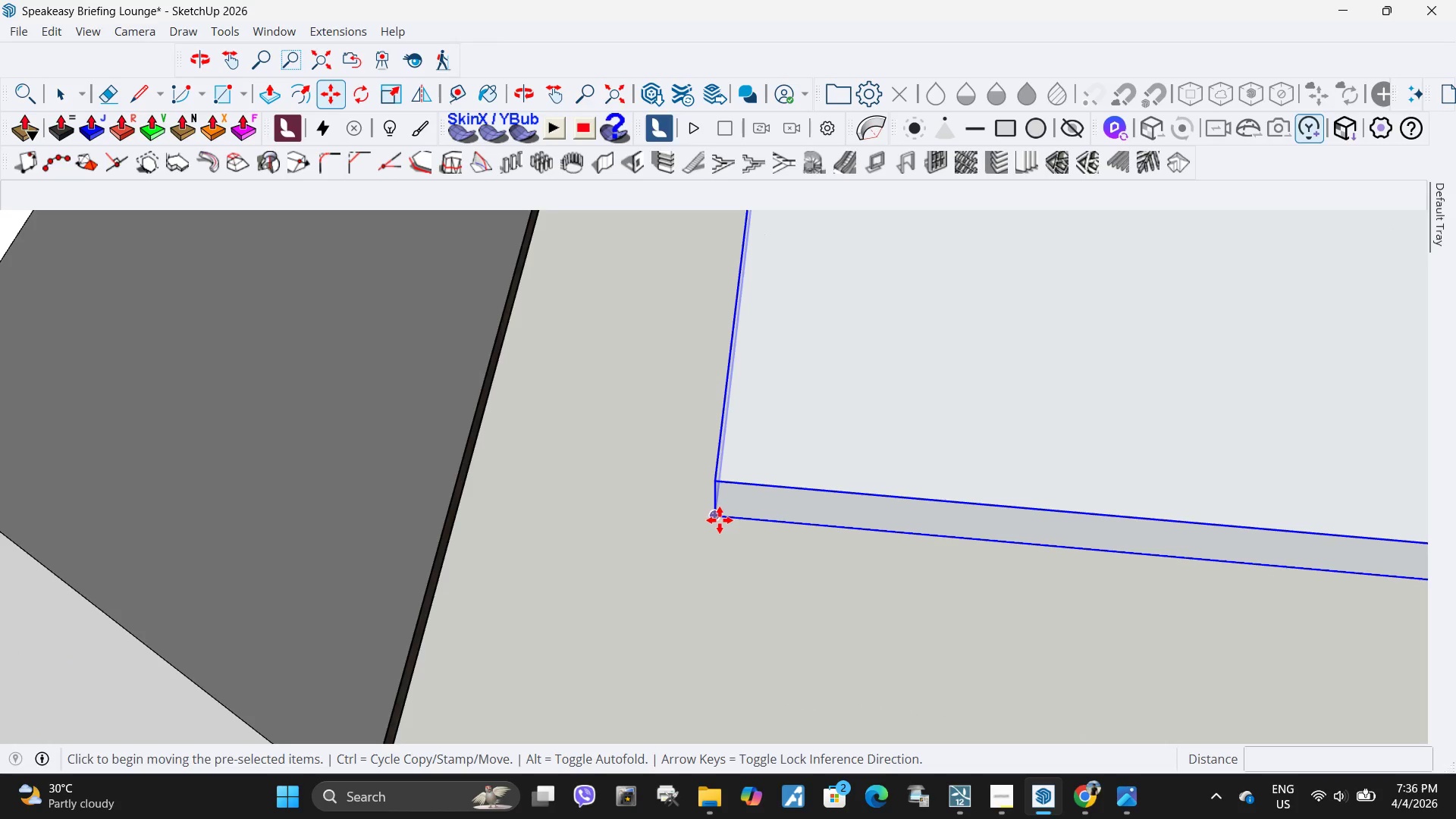 
scroll: coordinate [810, 556], scroll_direction: up, amount: 10.0
 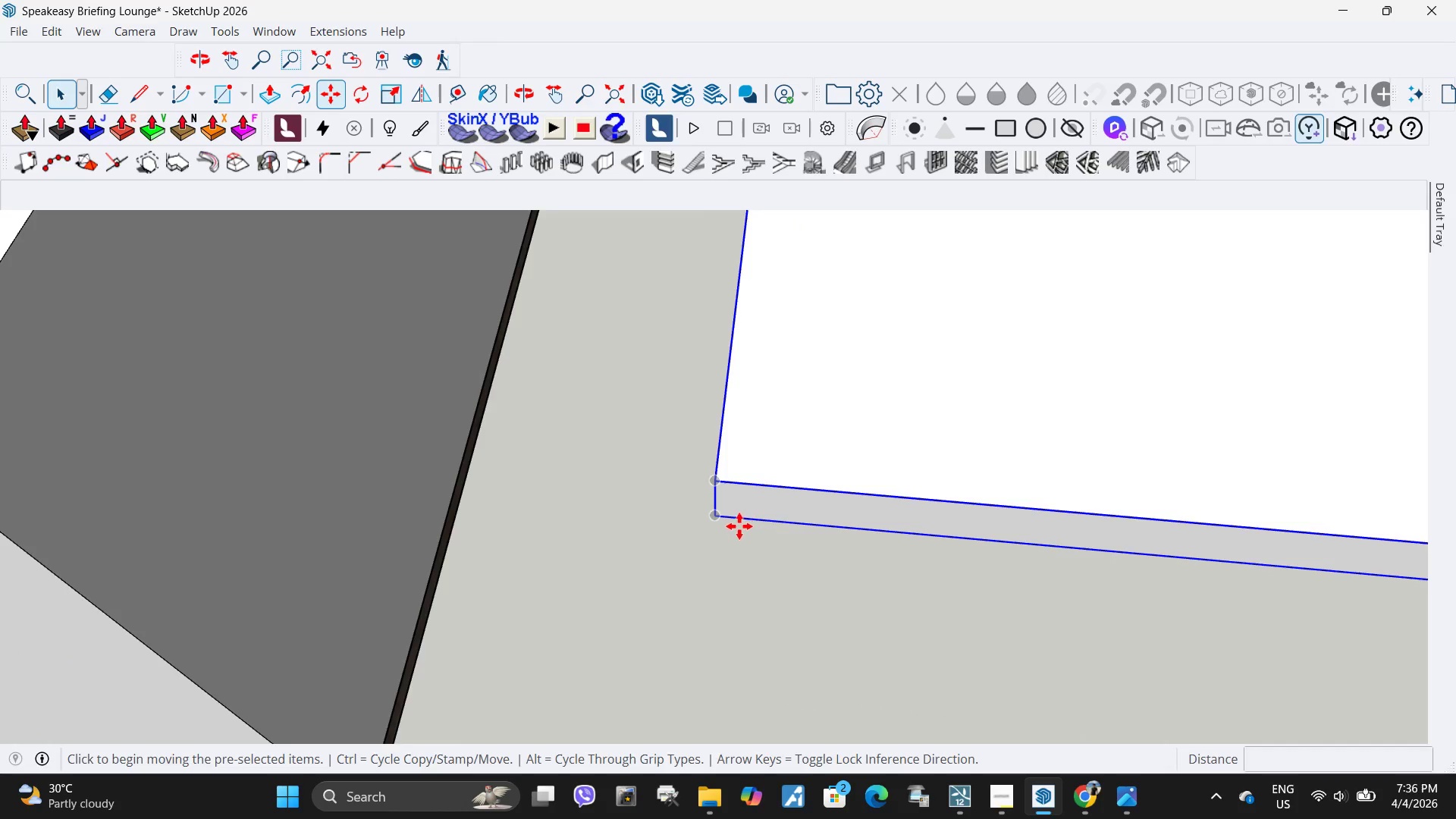 
left_click([718, 520])
 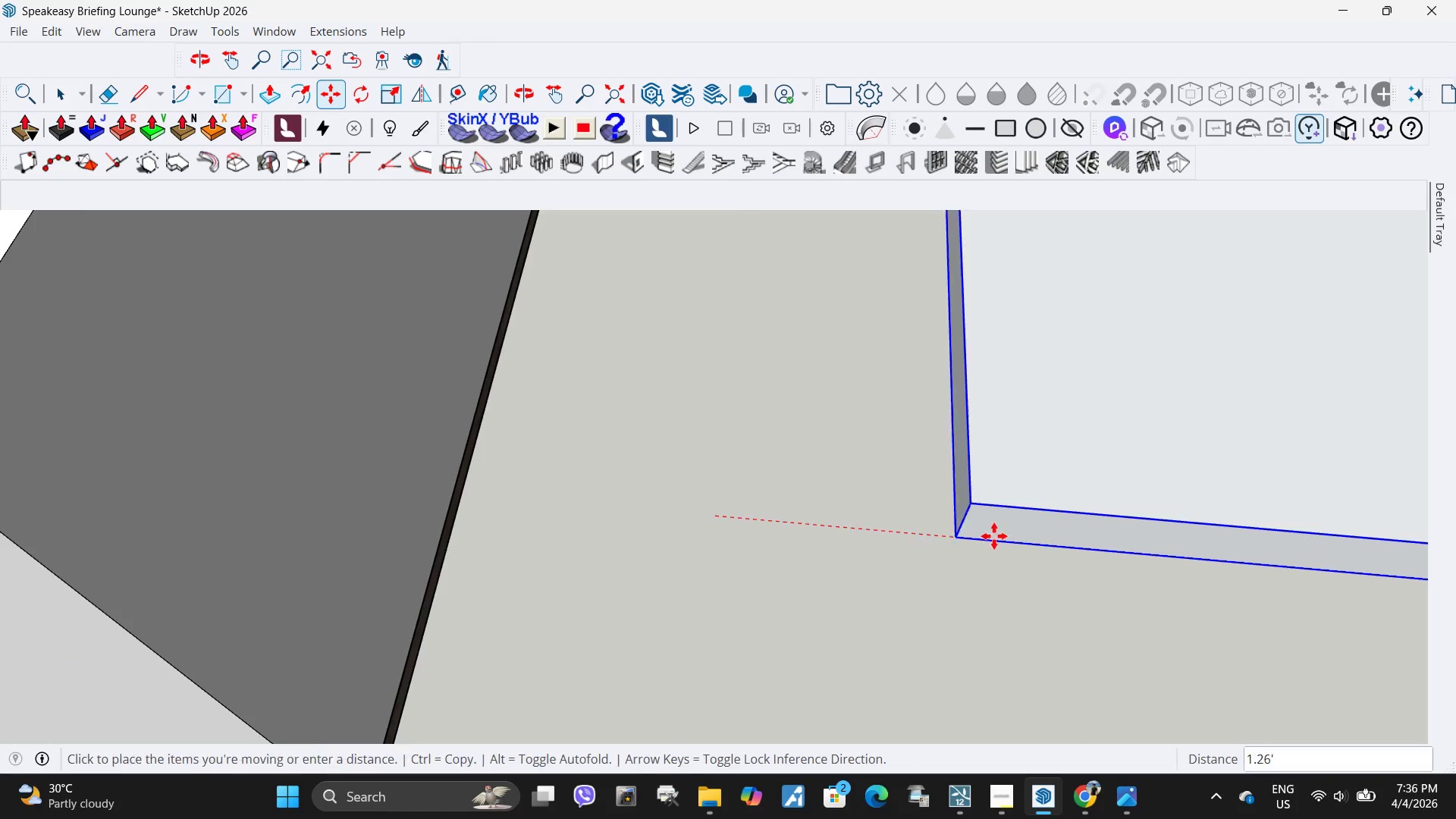 
scroll: coordinate [583, 527], scroll_direction: down, amount: 22.0
 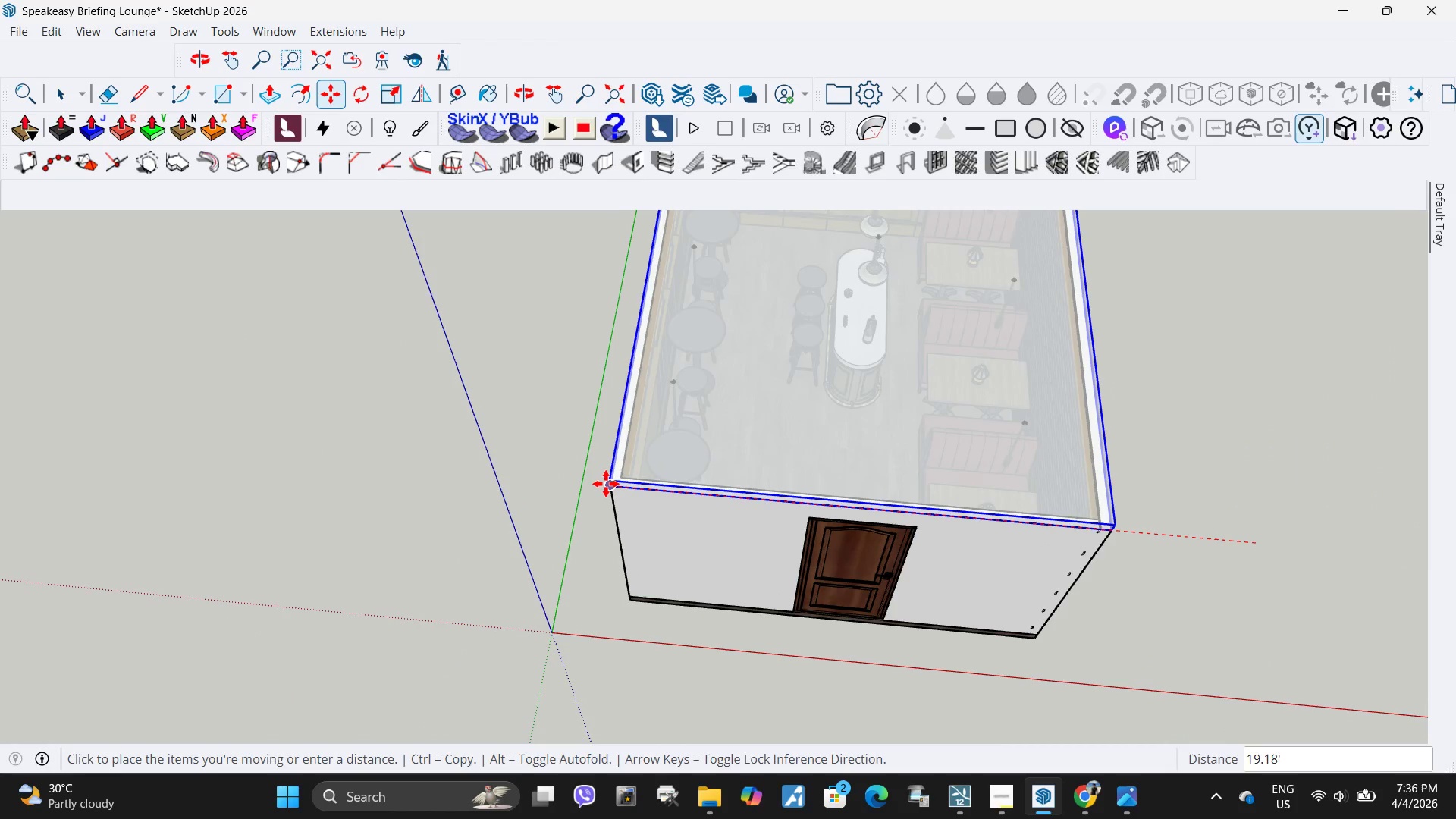 
left_click([606, 484])
 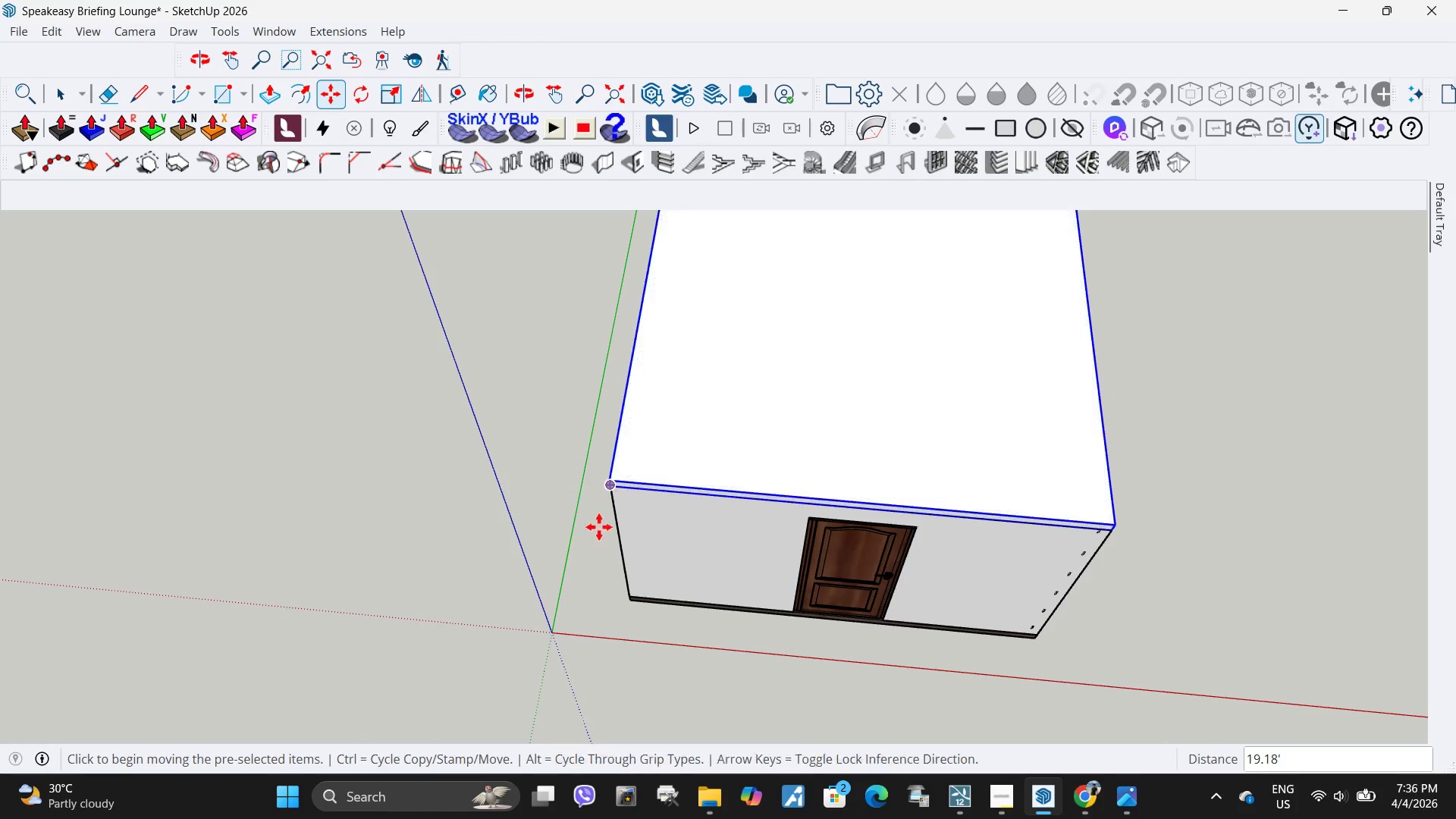 
key(Space)
 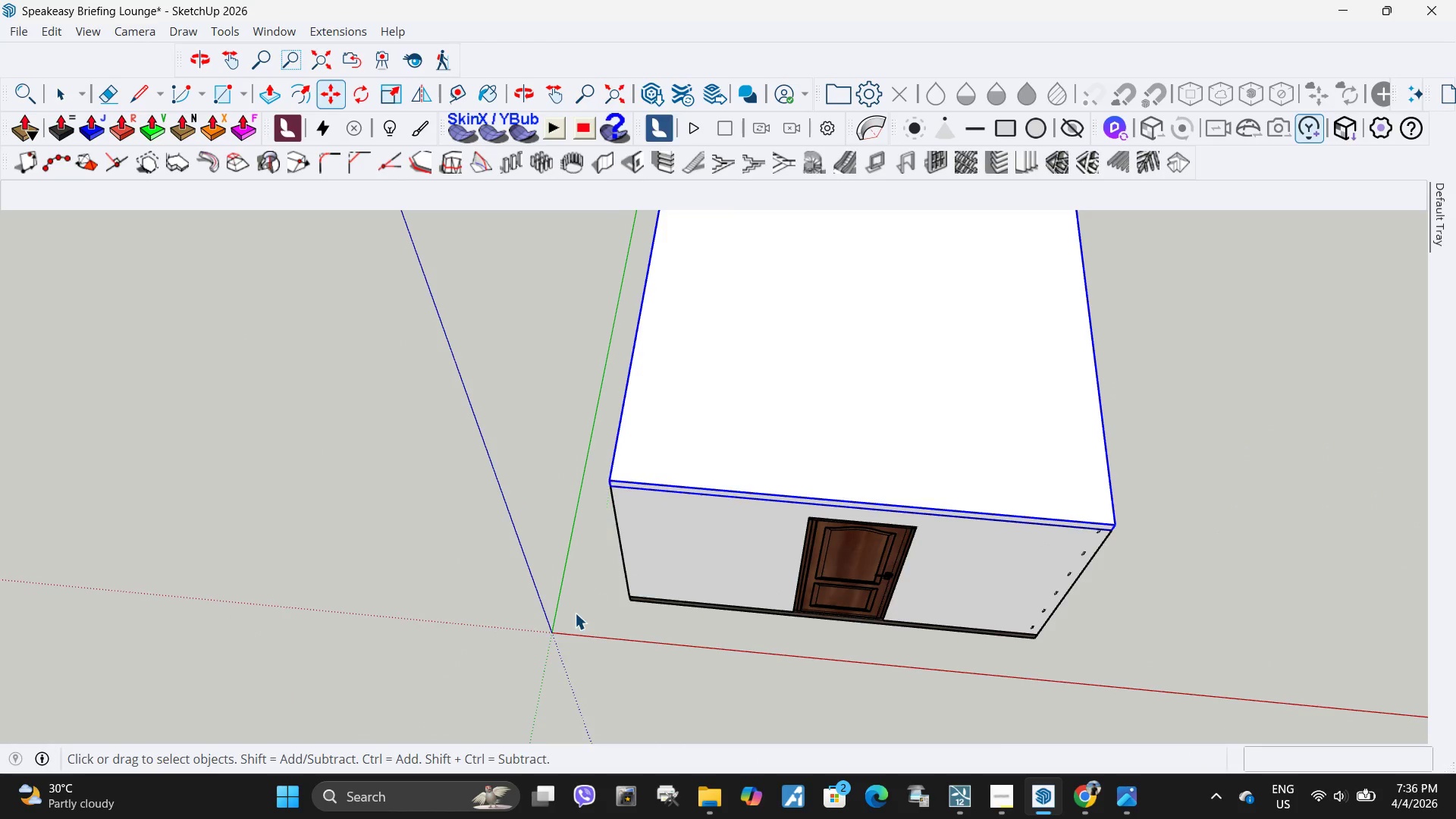 
double_click([573, 616])
 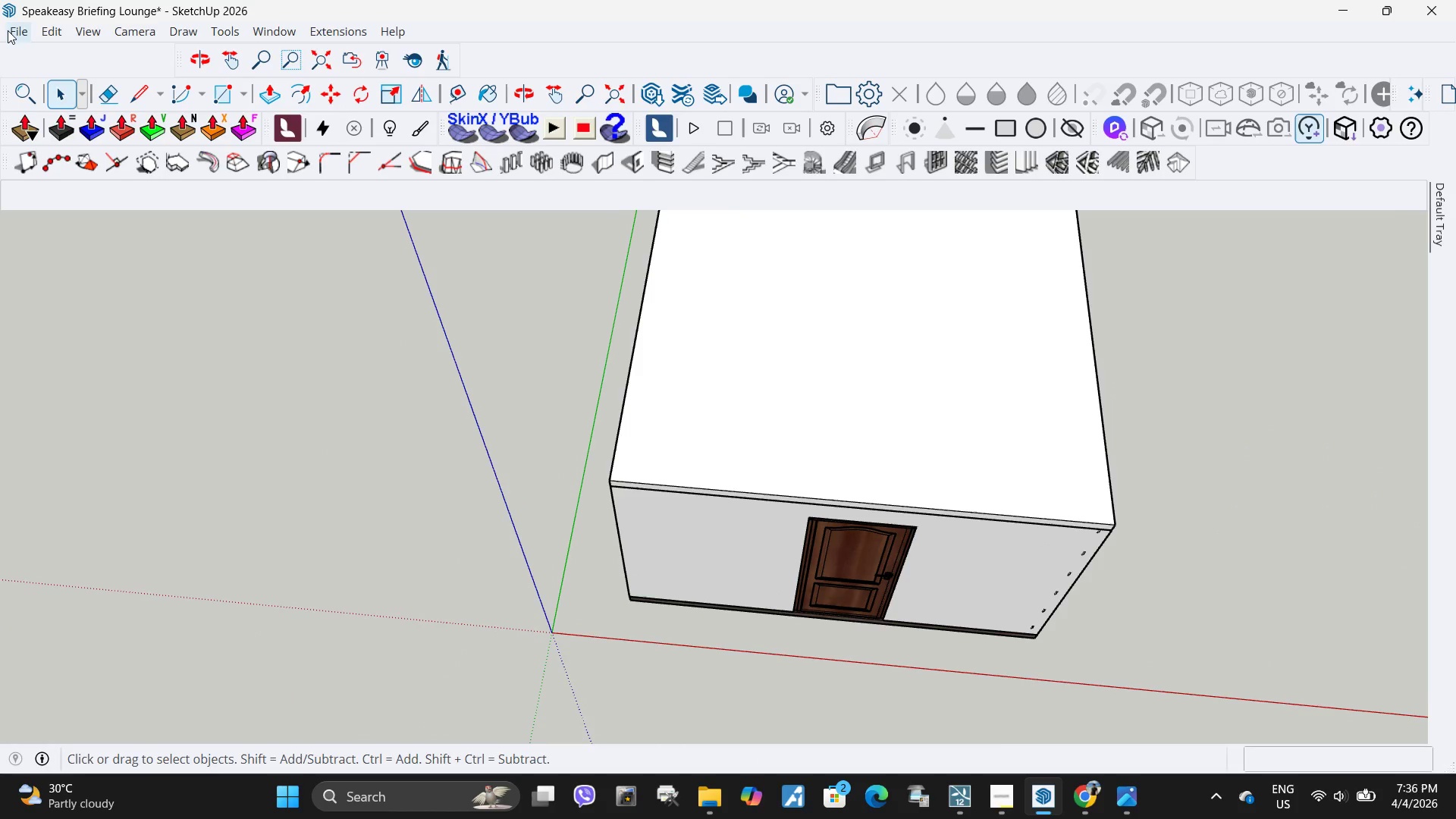 
left_click([8, 30])
 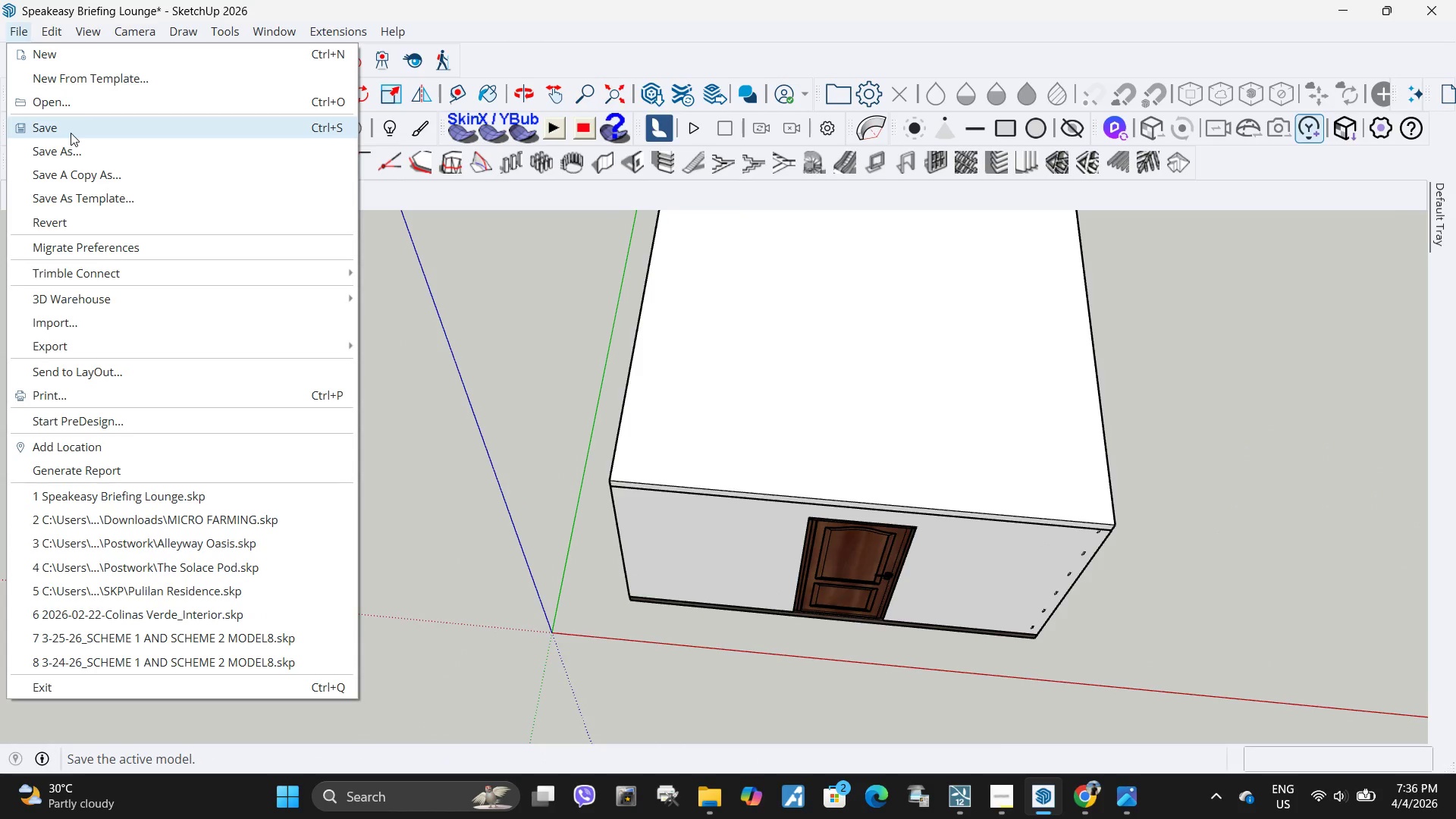 
left_click([71, 133])
 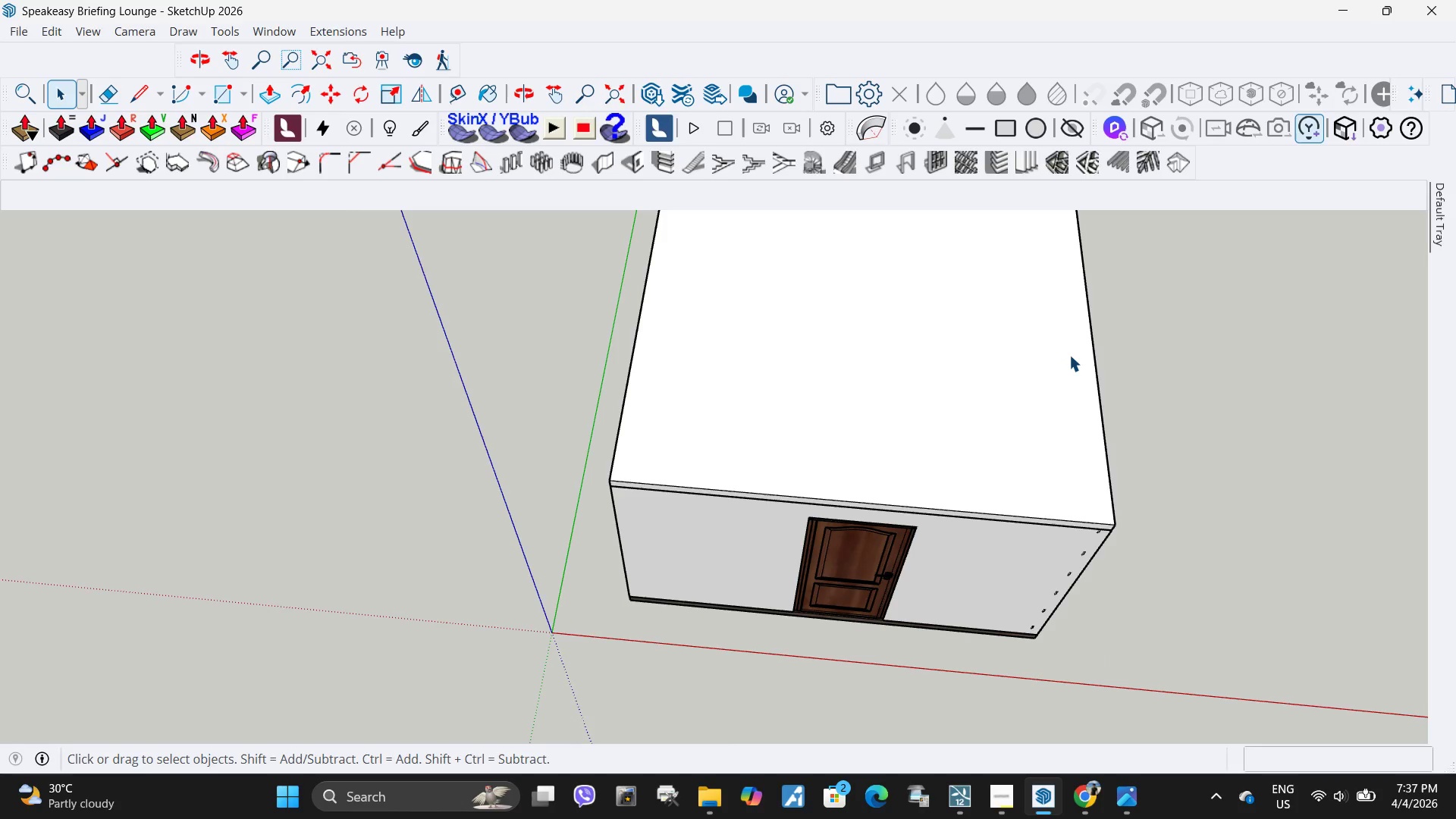 
wait(5.25)
 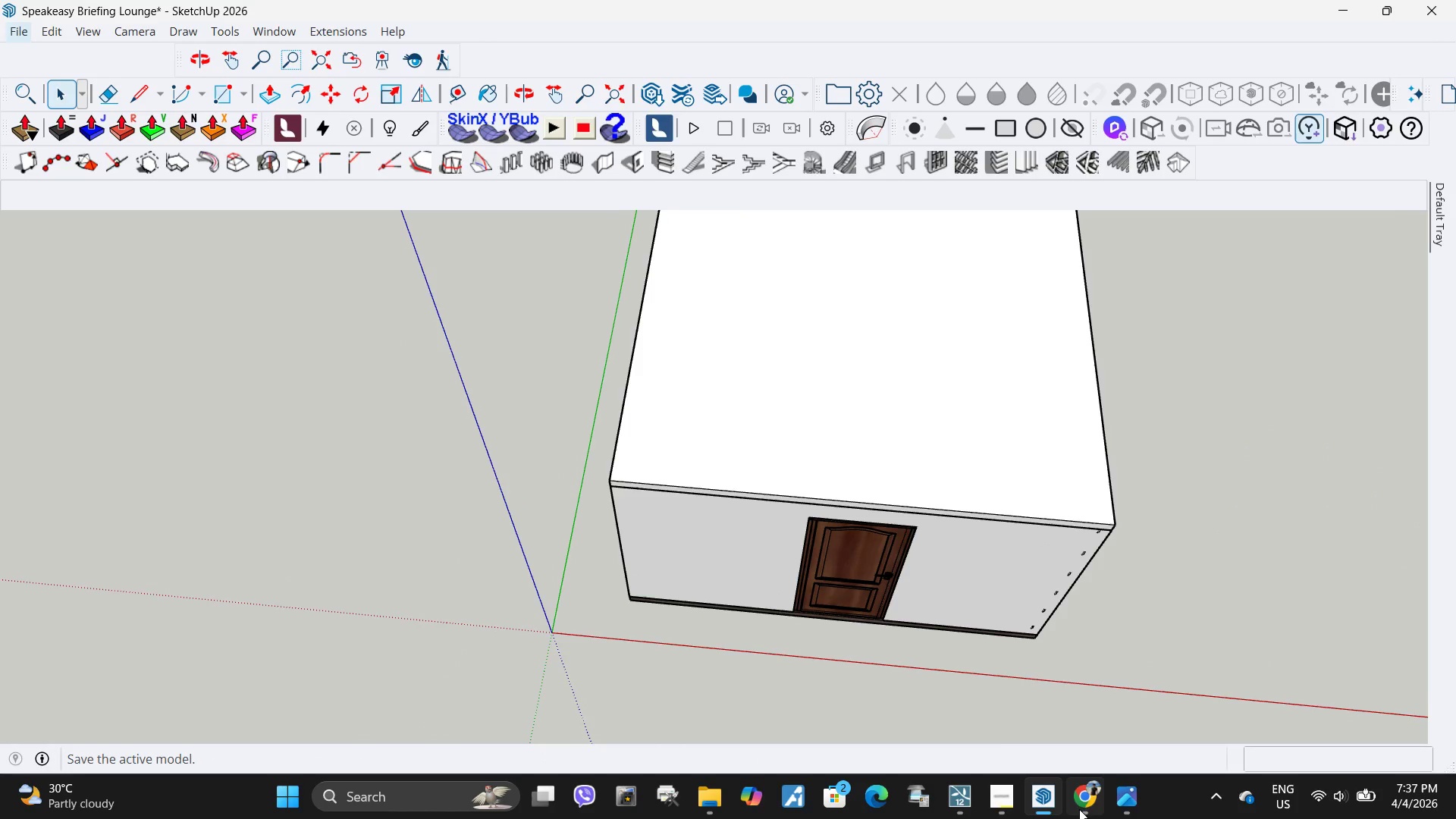 
left_click([1005, 786])